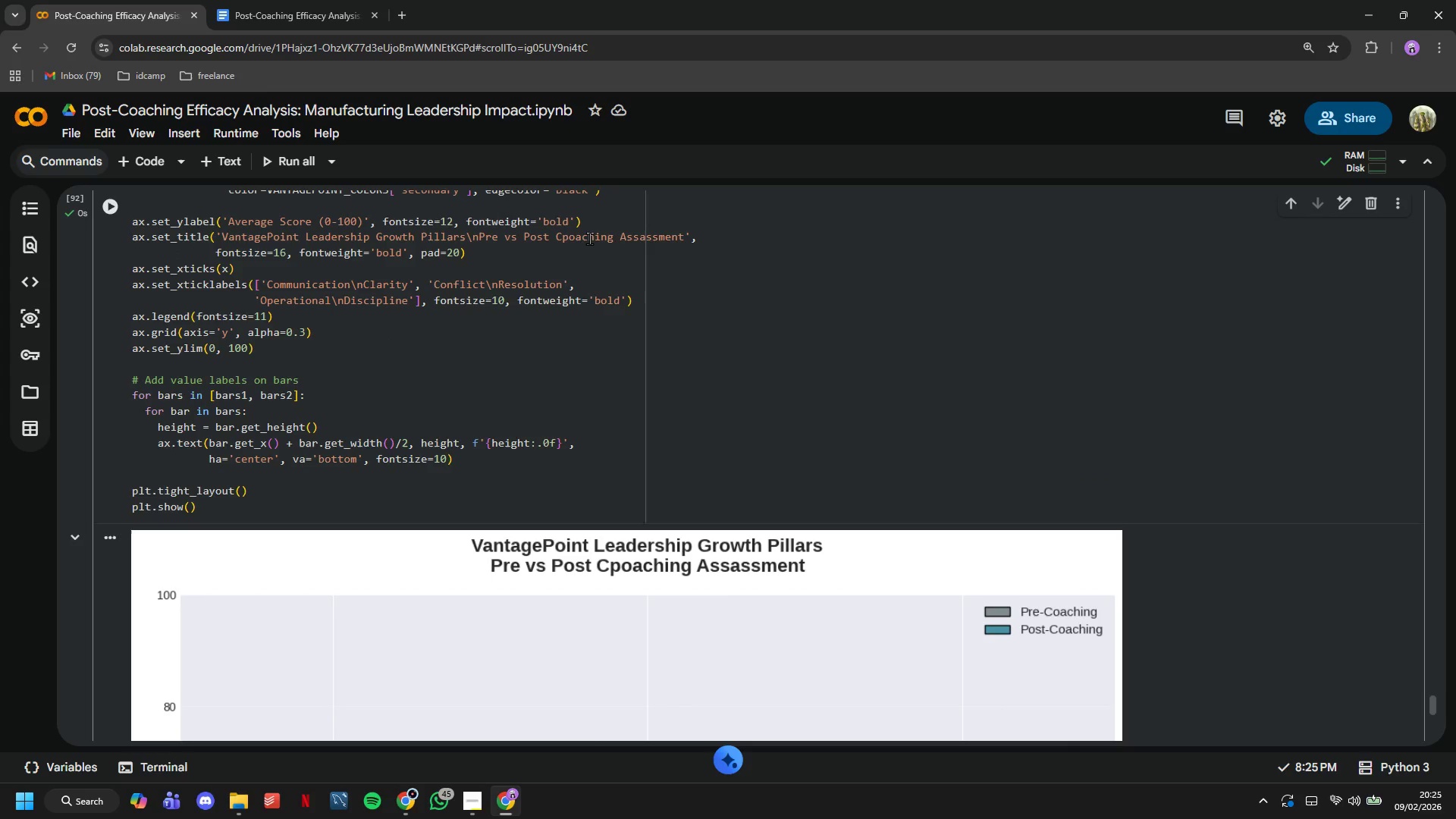 
left_click([574, 238])
 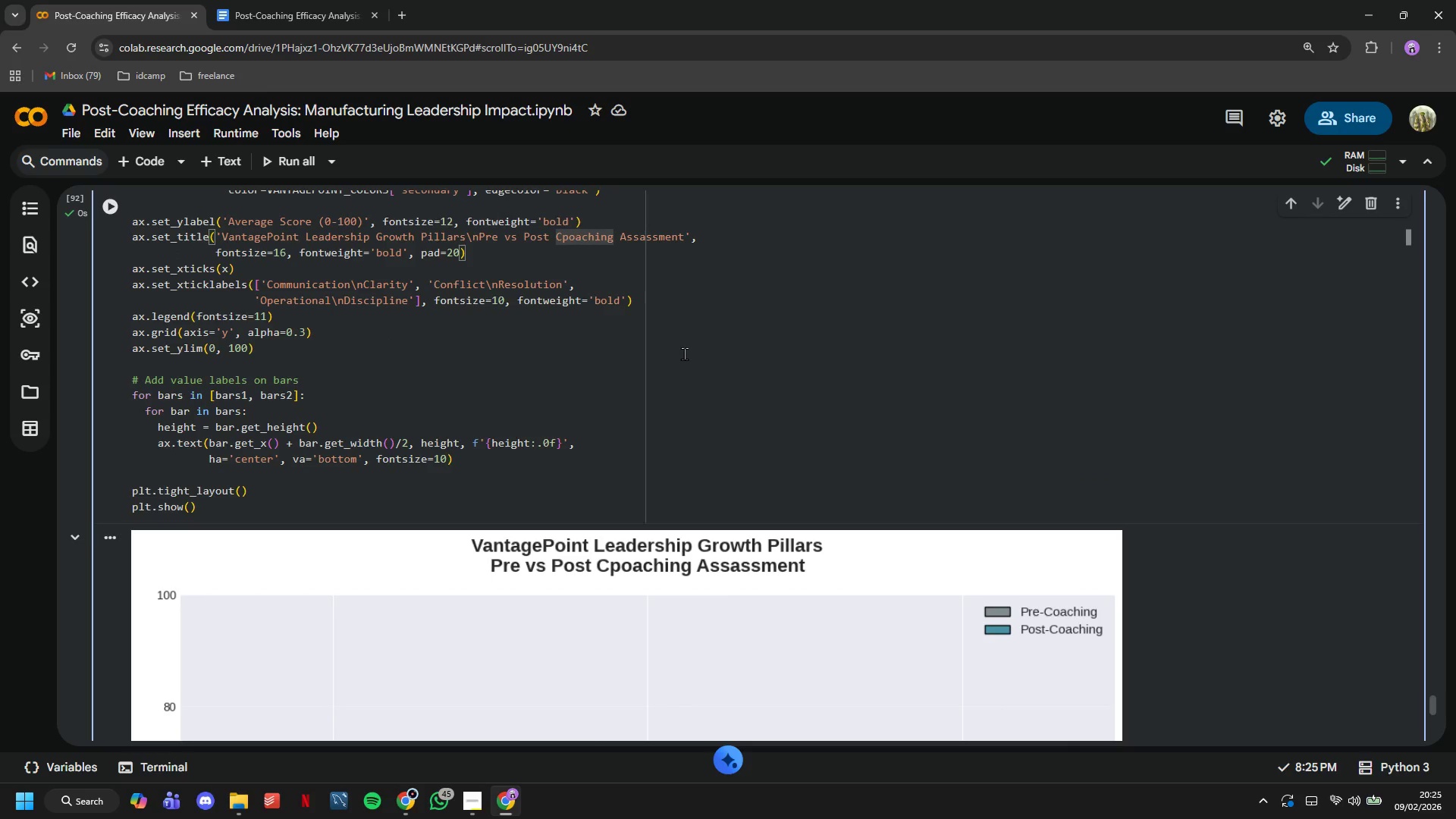 
key(ArrowLeft)
 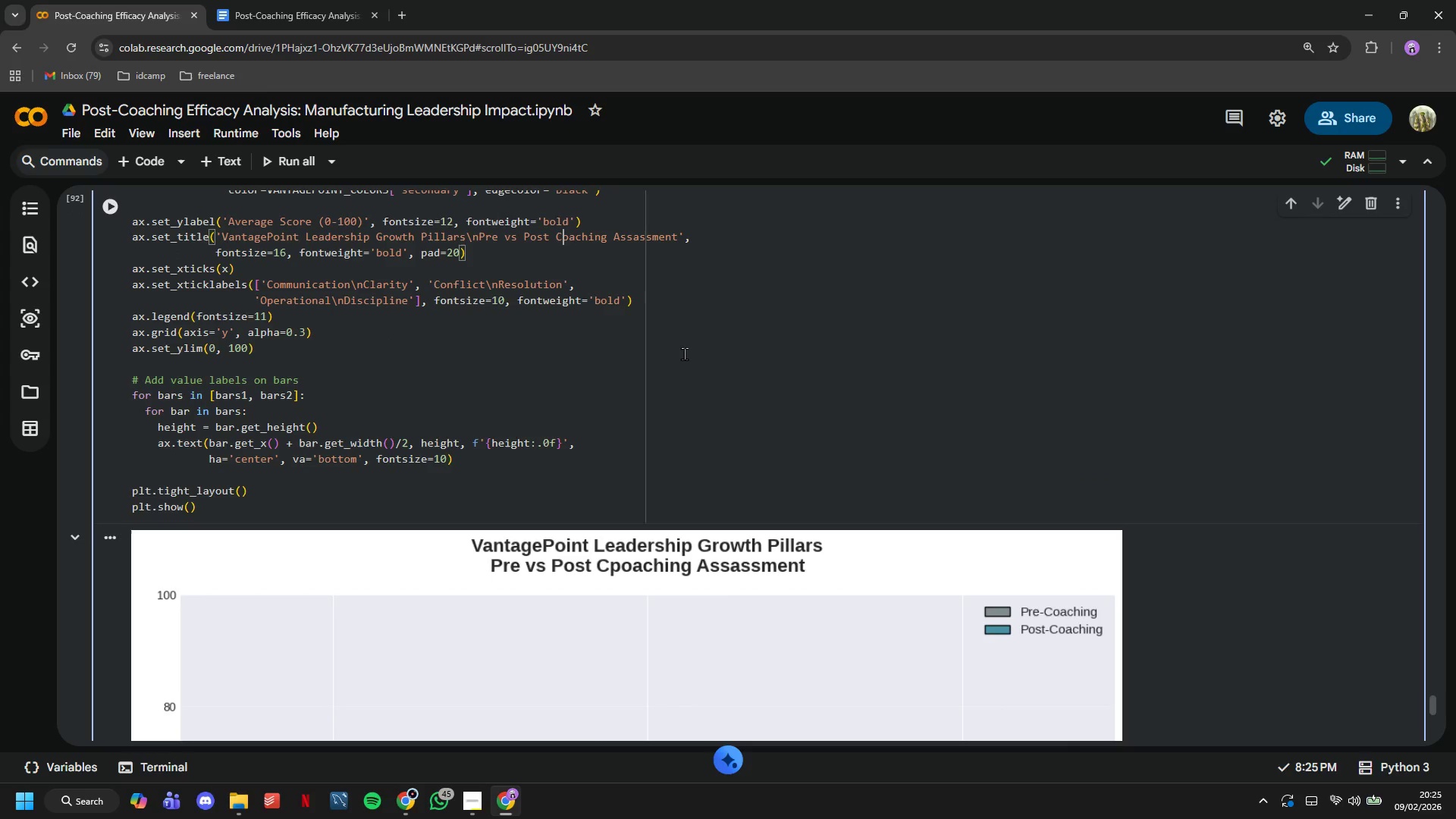 
key(Backspace)
 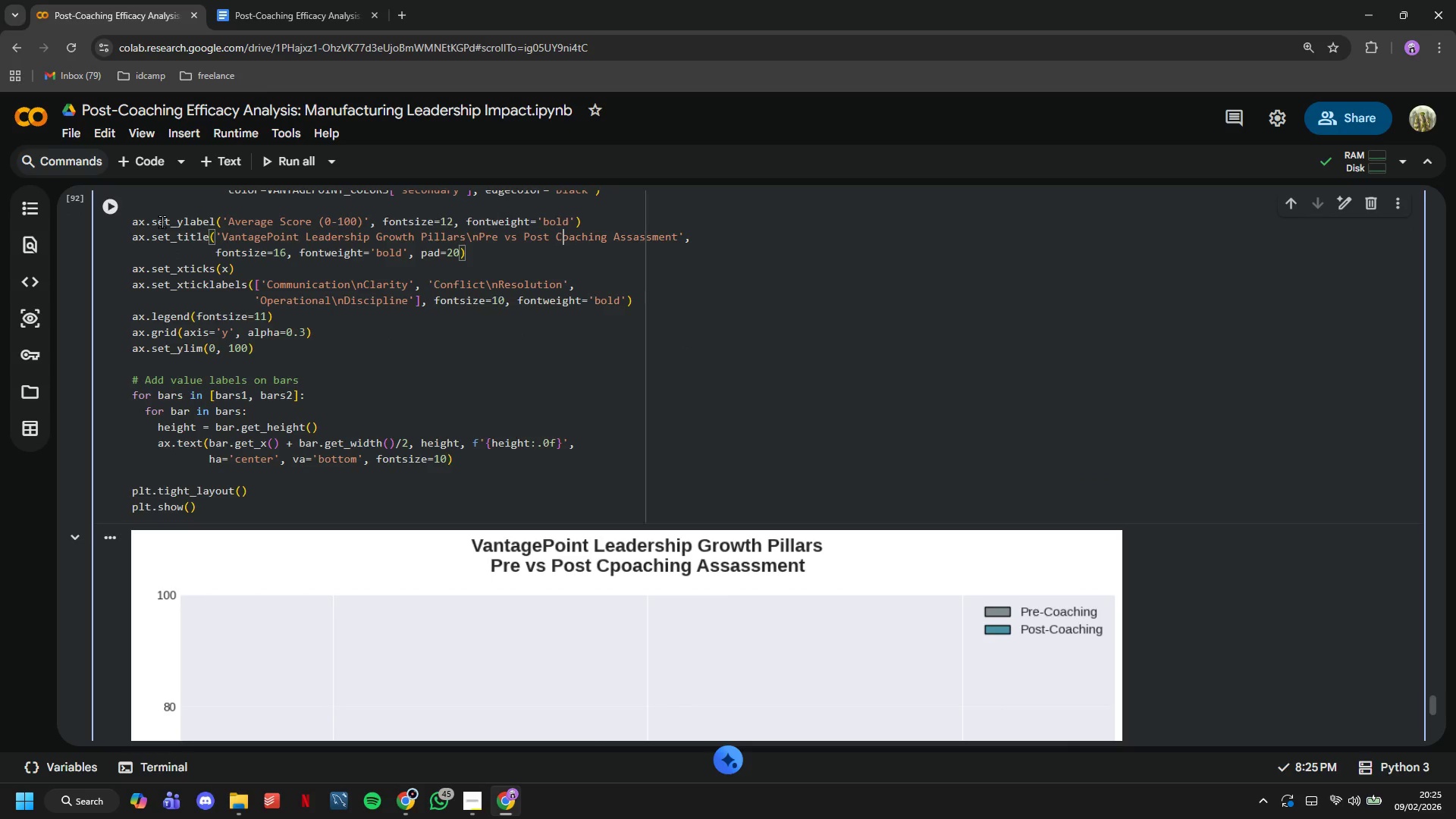 
left_click([121, 186])
 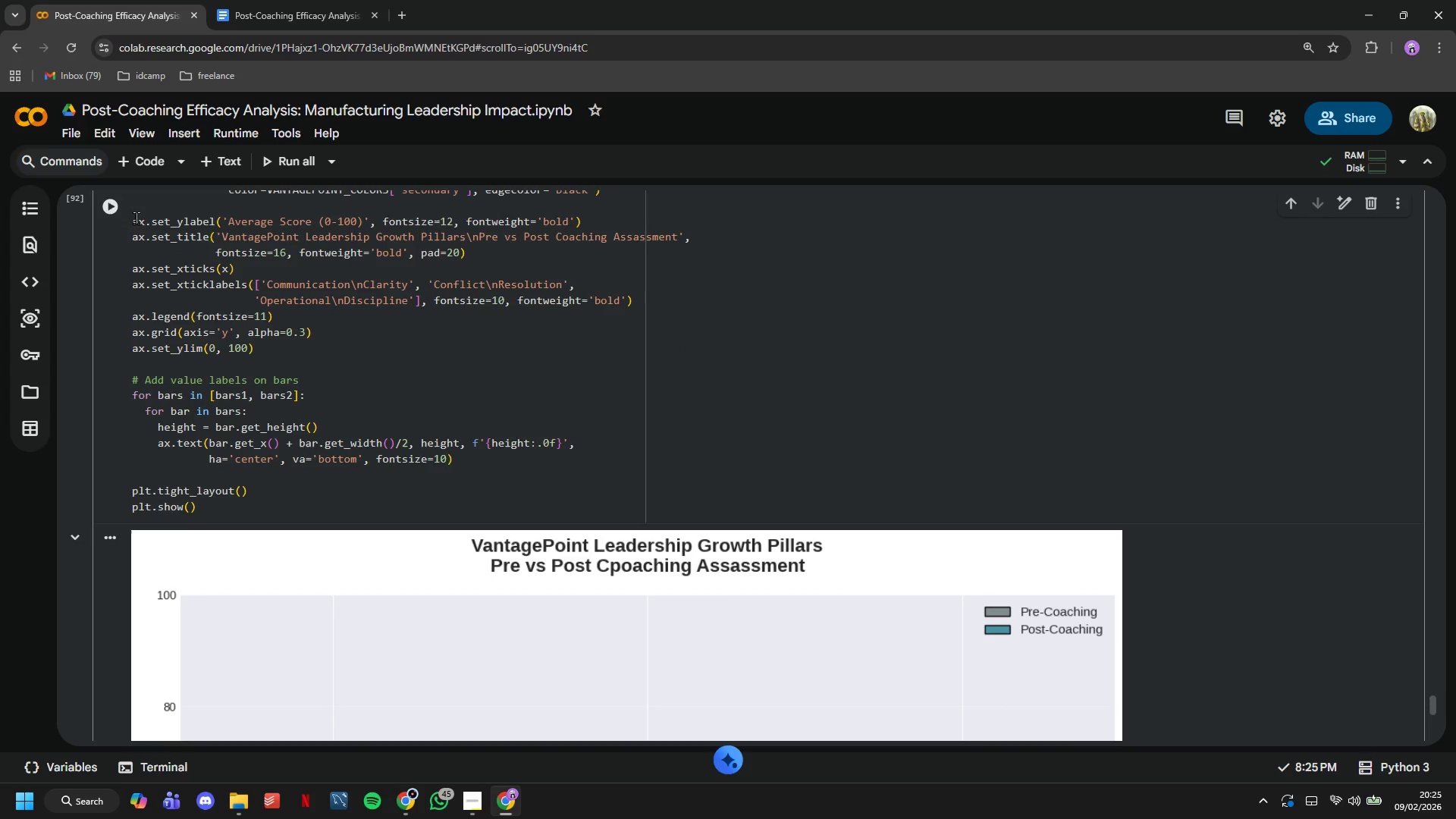 
left_click([93, 208])
 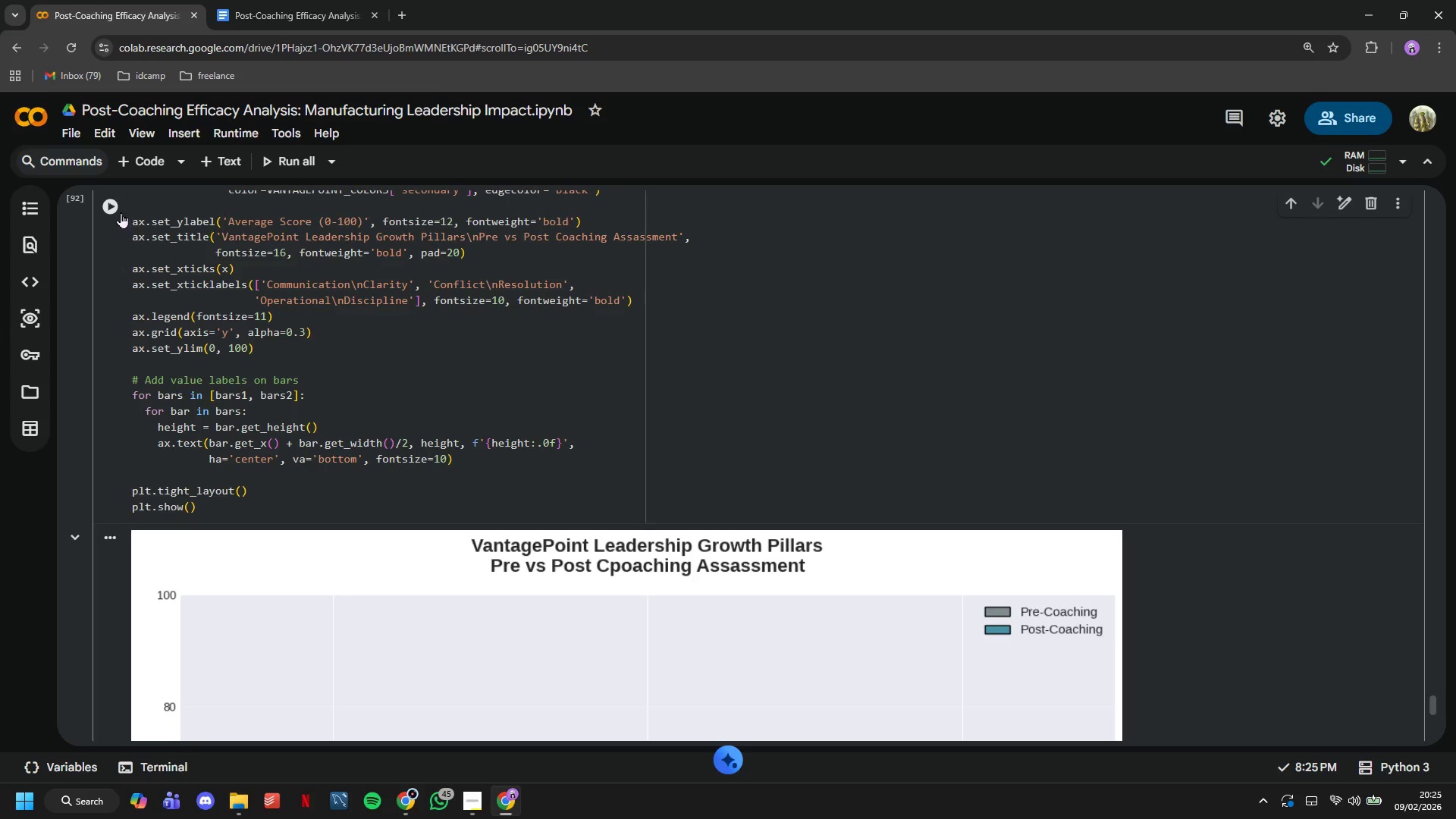 
left_click([116, 209])
 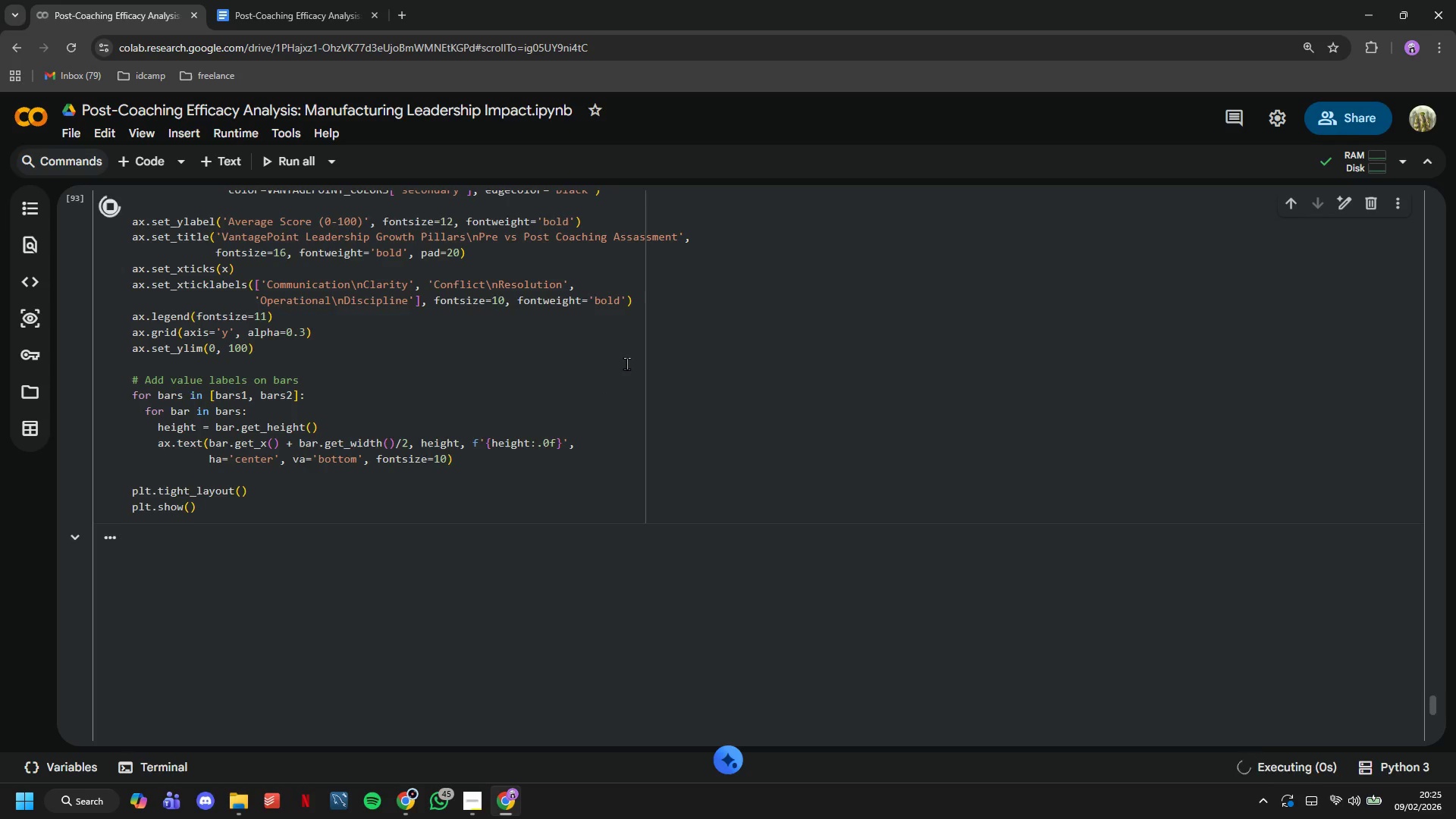 
right_click([626, 363])
 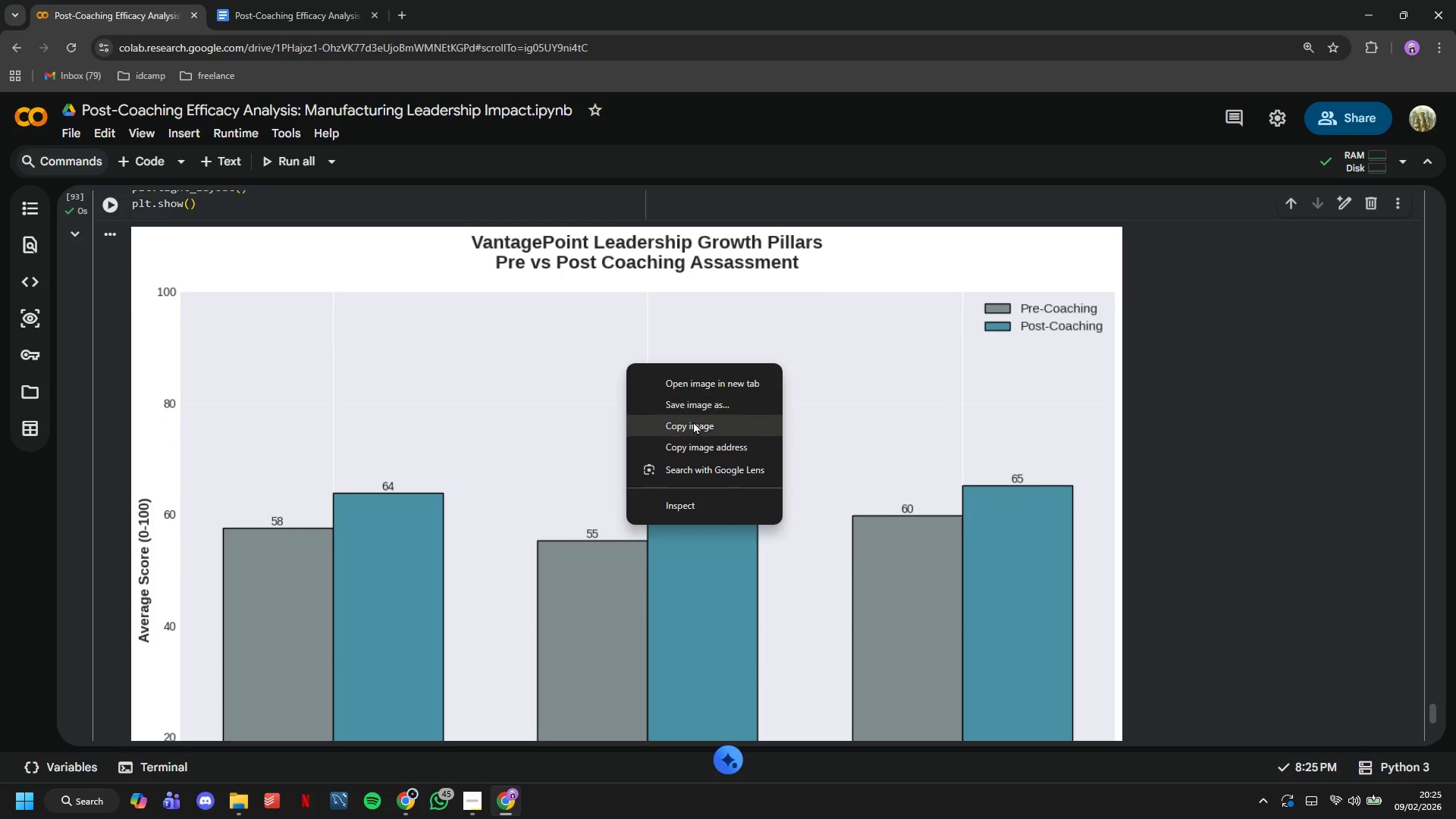 
scroll: coordinate [626, 363], scroll_direction: down, amount: 4.0
 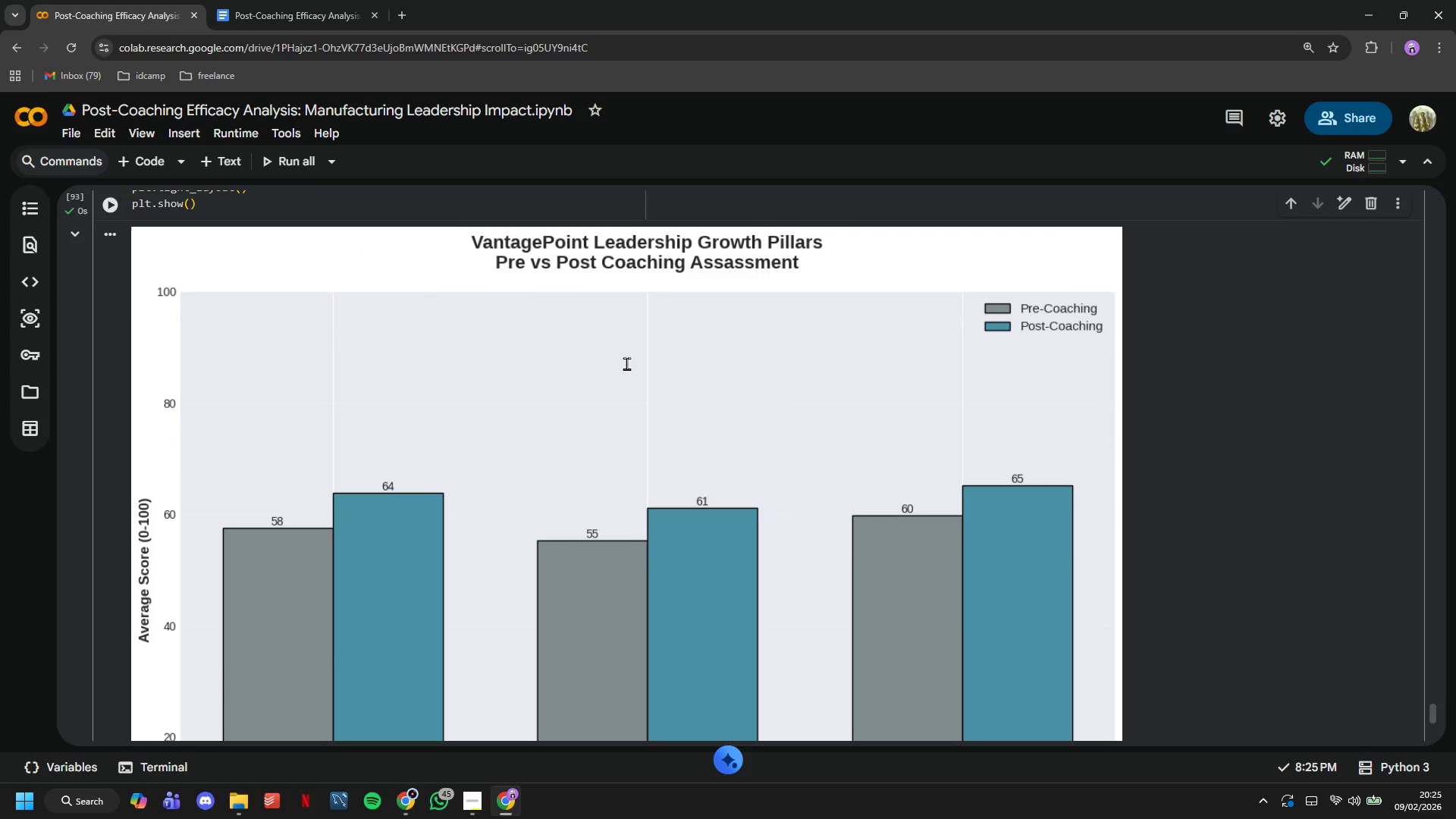 
left_click([693, 421])
 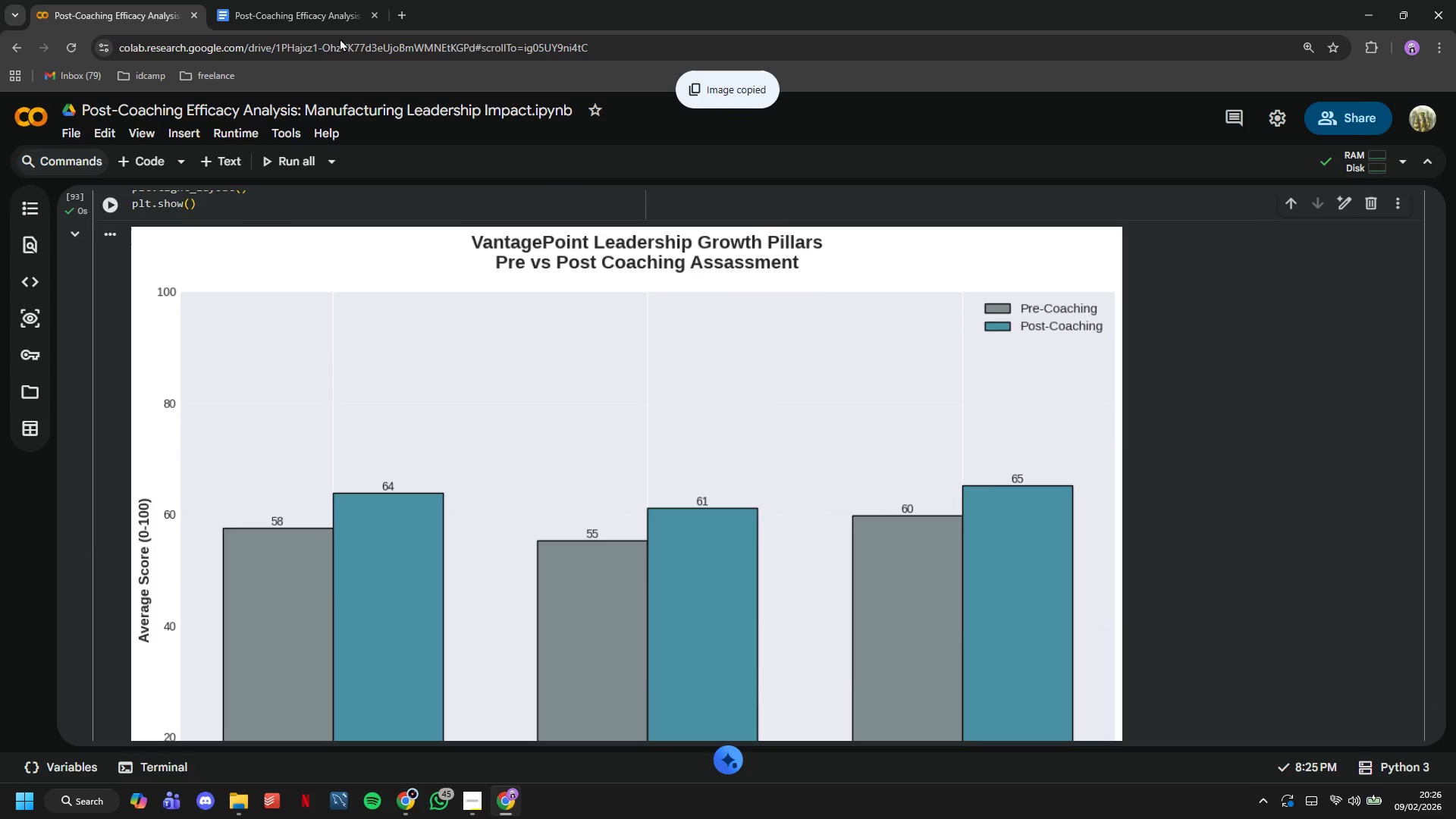 
left_click([313, 0])
 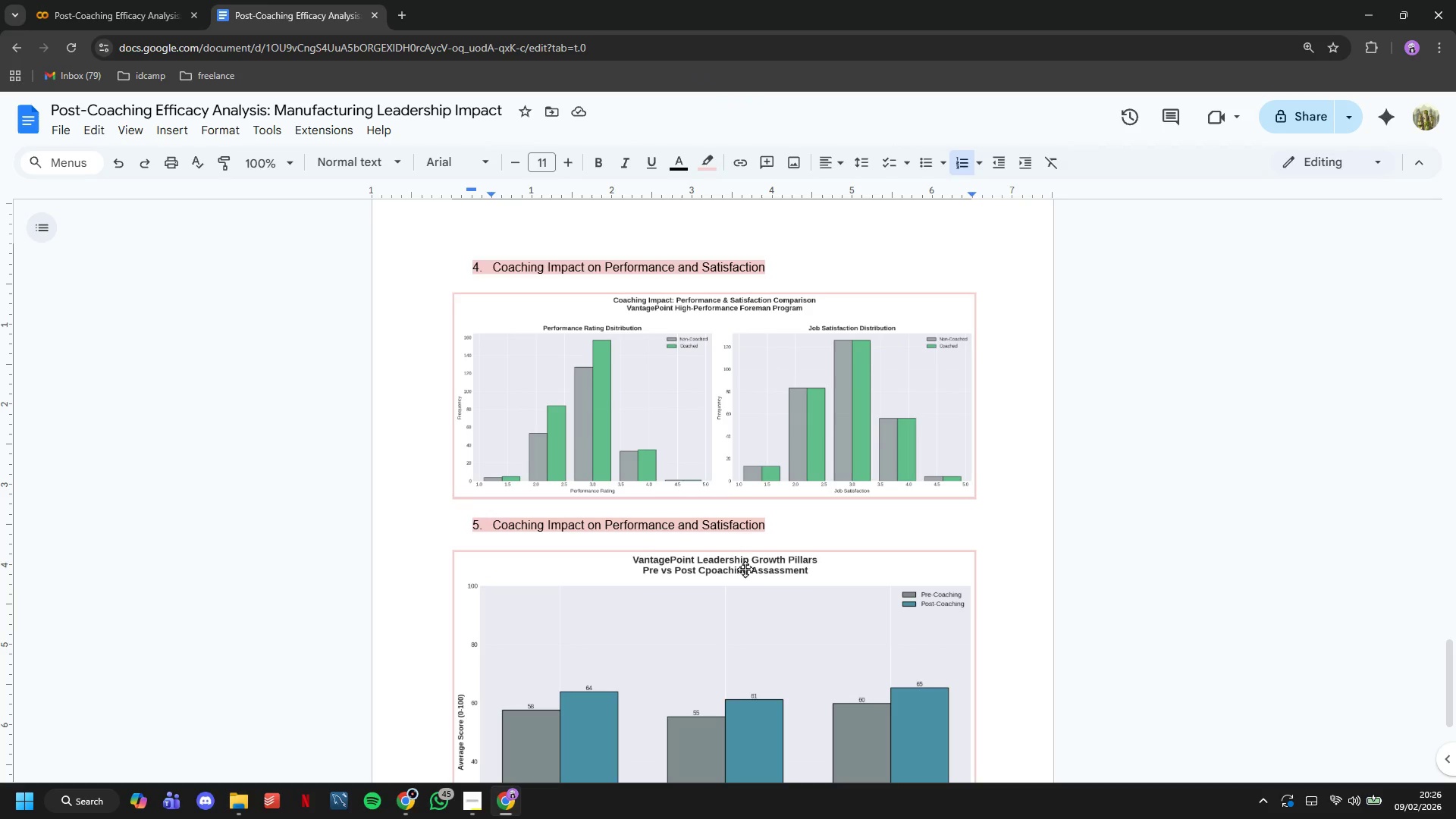 
left_click([752, 588])
 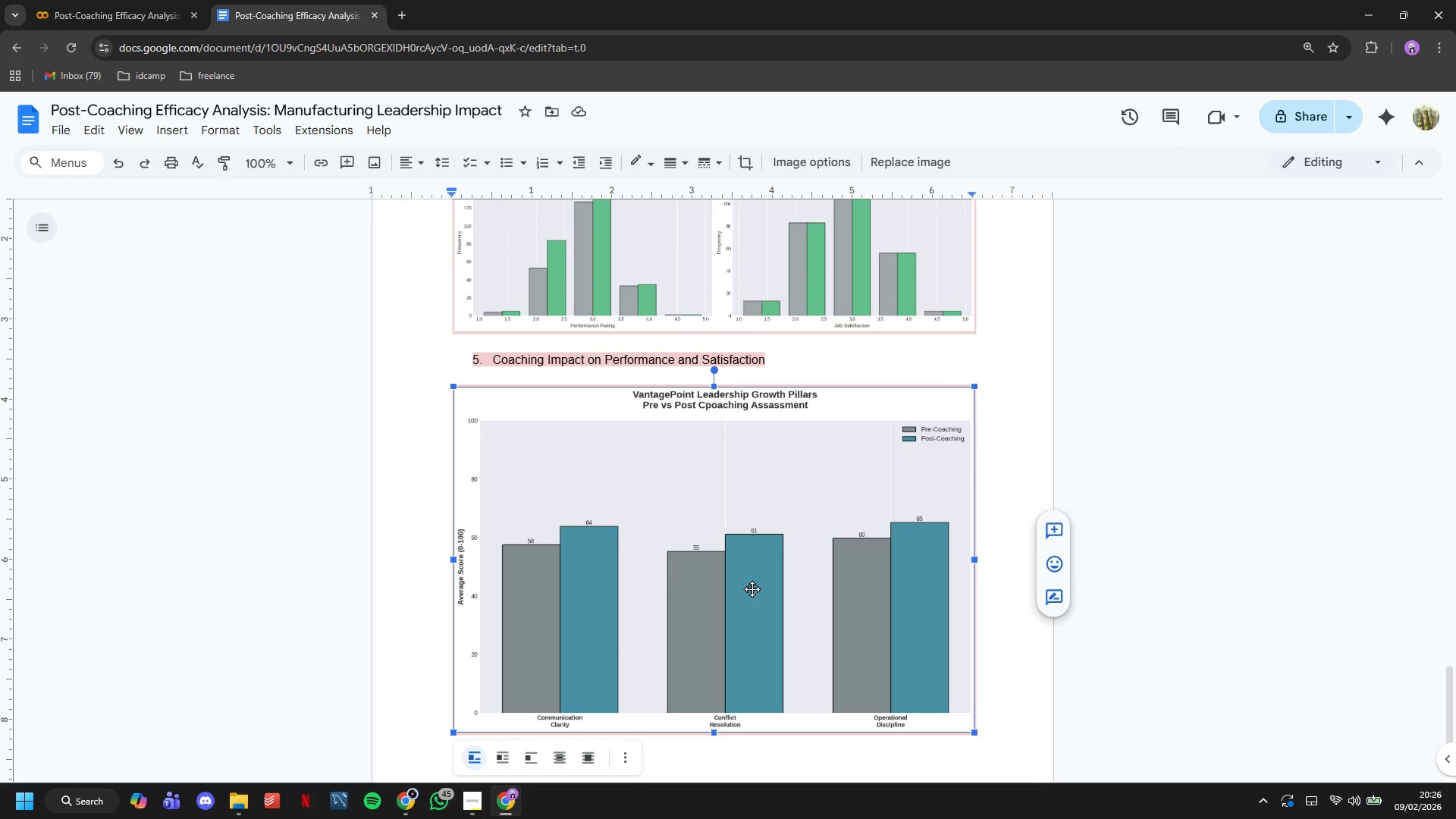 
key(Backspace)
 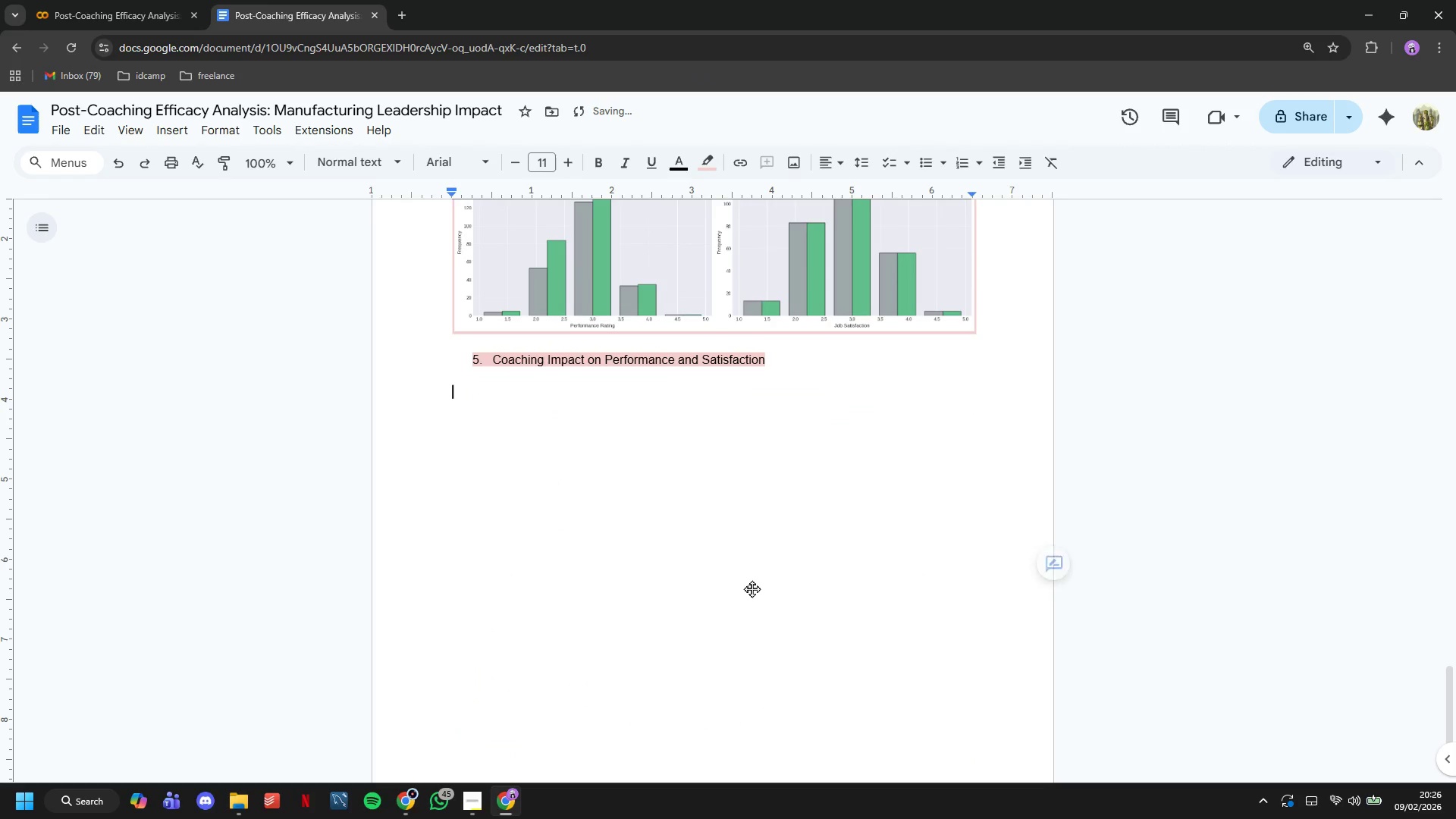 
key(Control+V)
 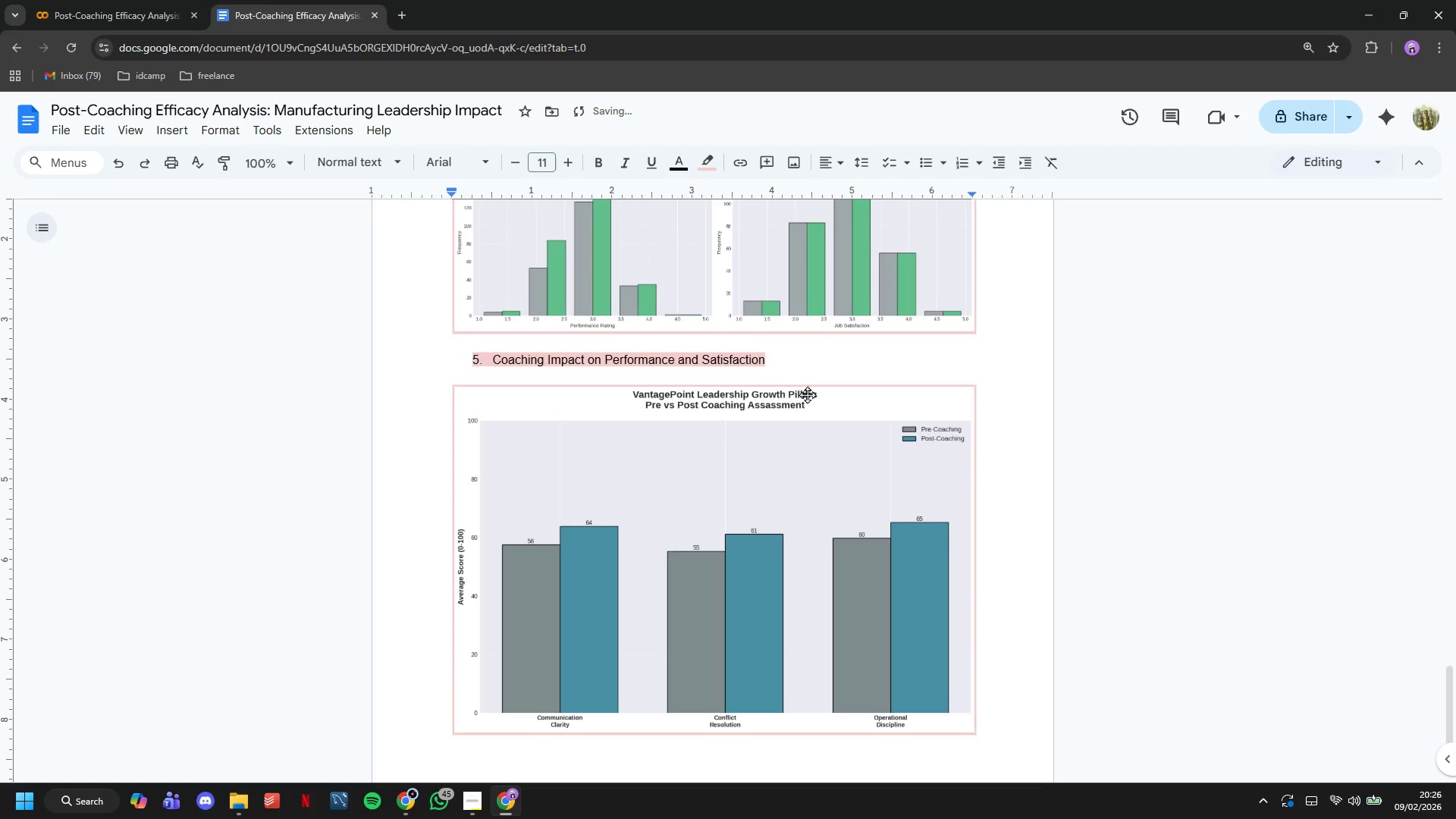 
left_click_drag(start_coordinate=[800, 371], to_coordinate=[780, 369])
 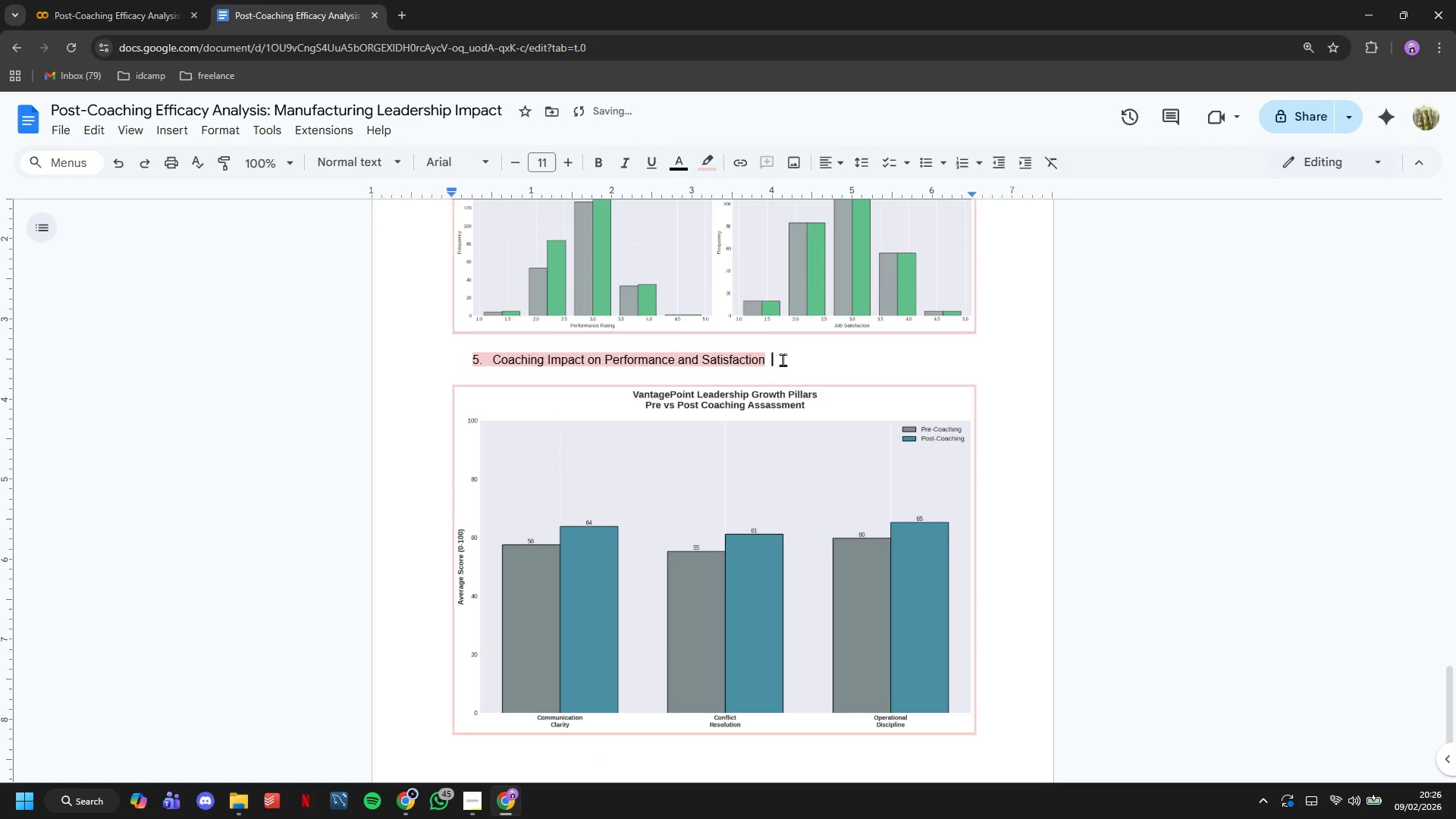 
left_click_drag(start_coordinate=[783, 359], to_coordinate=[497, 482])
 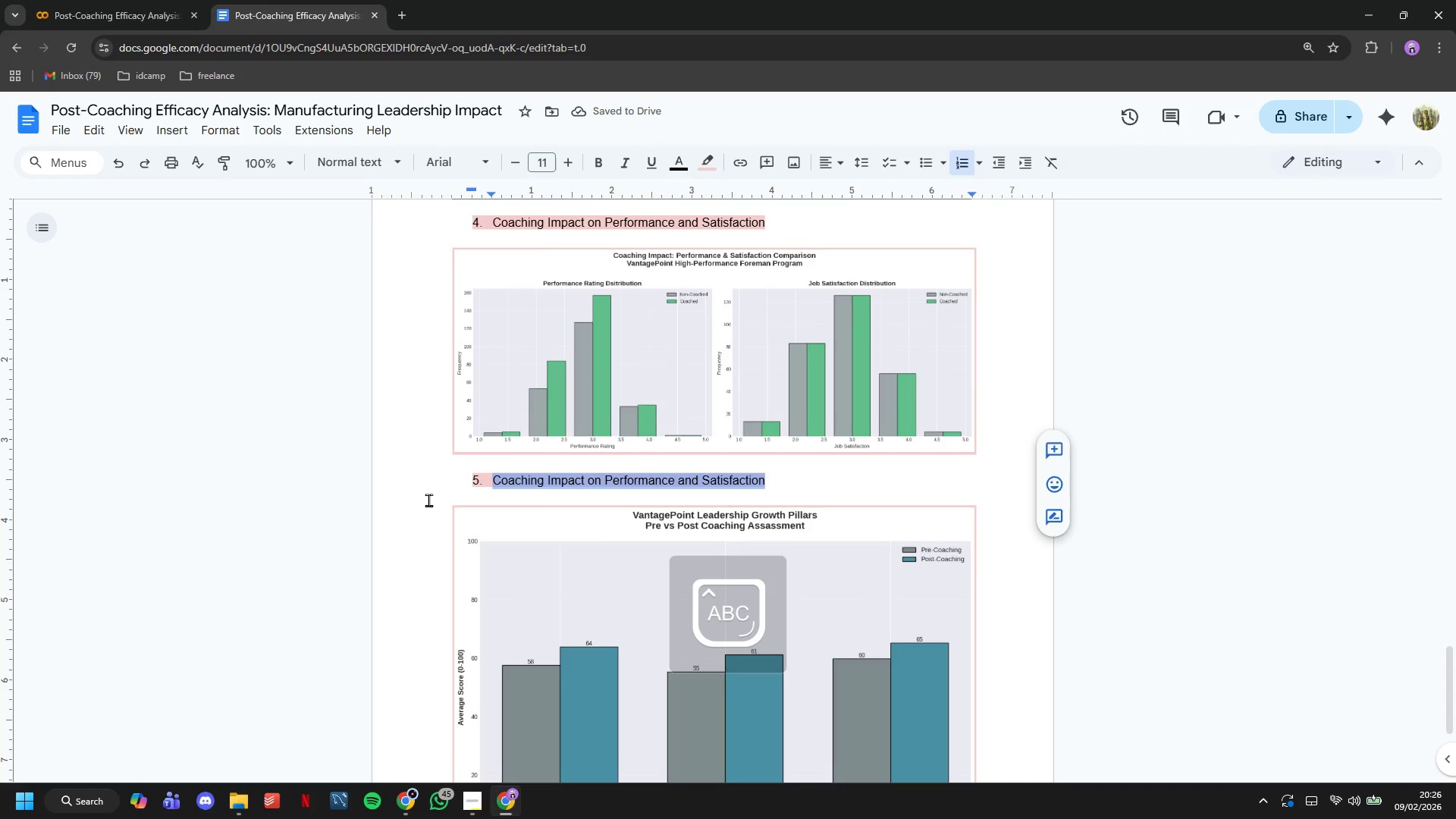 
type(Pre vs Post Coaching Impact pn)
key(Backspace)
key(Backspace)
key(Backspace)
key(Backspace)
key(Backspace)
key(Backspace)
key(Backspace)
key(Backspace)
key(Backspace)
type(Assasem)
key(Backspace)
key(Backspace)
type(ment on Leadershu)
key(Backspace)
type(ip Growth Pilalrs)
 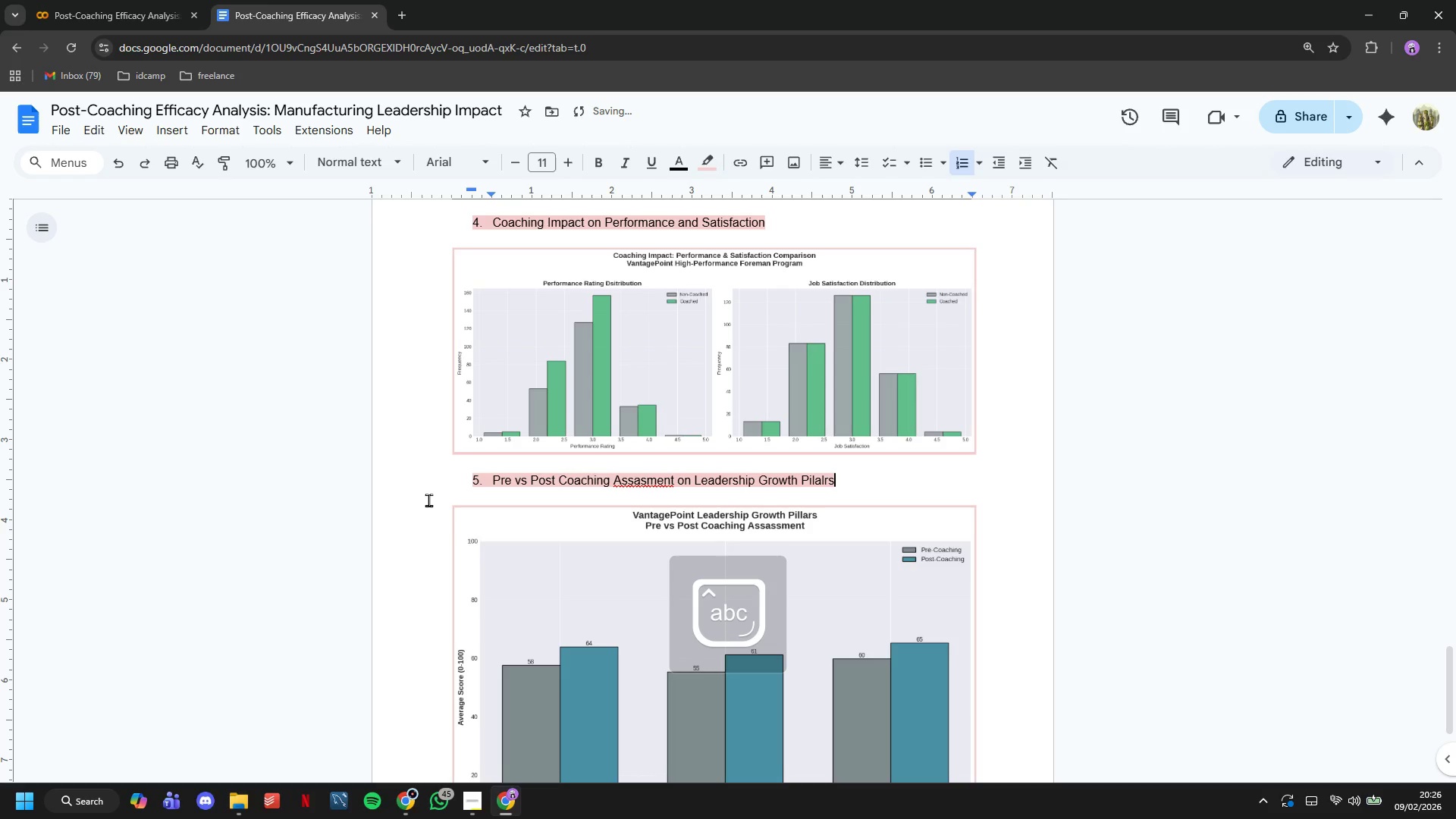 
key(ArrowLeft)
 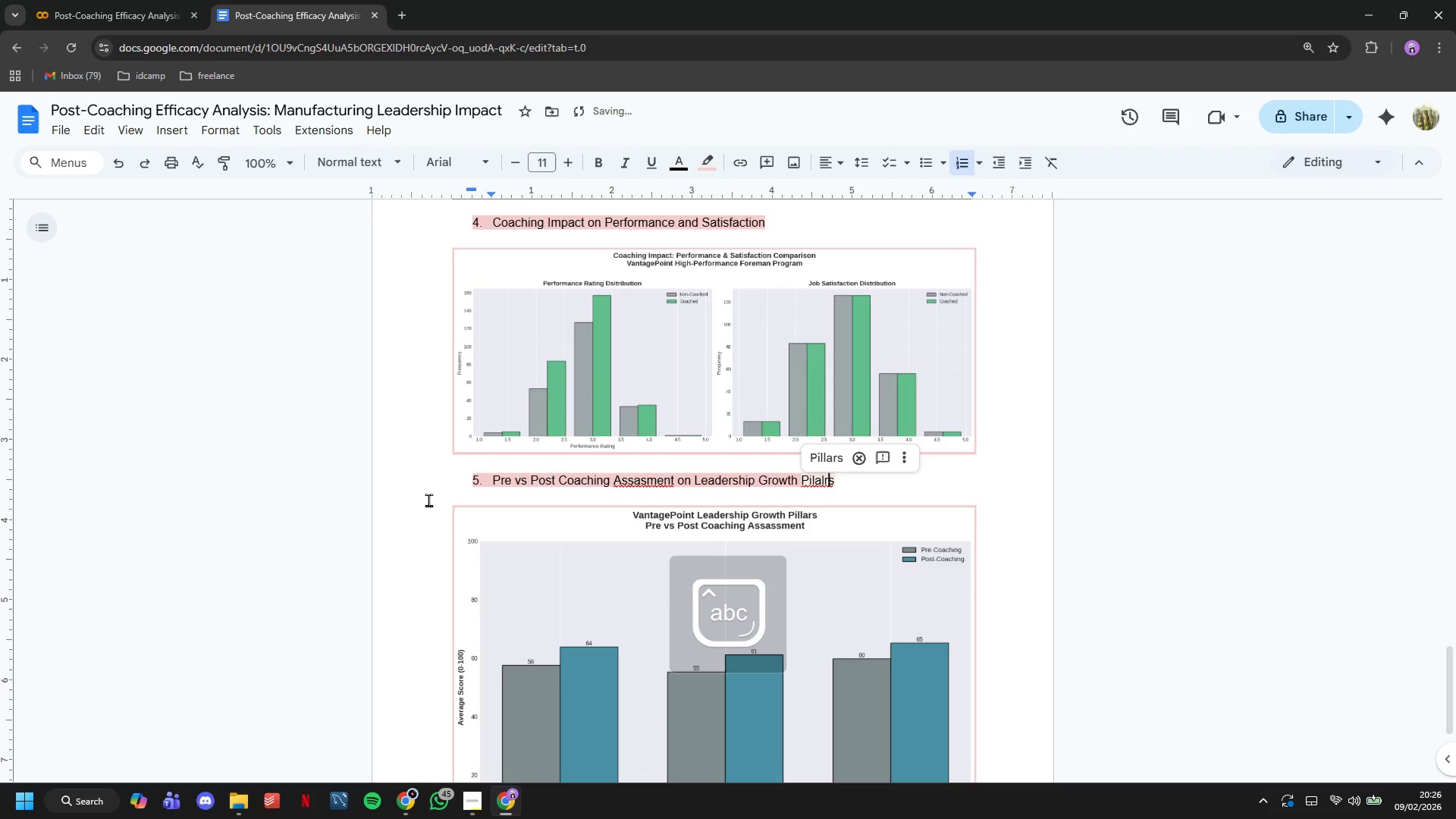 
key(ArrowLeft)
 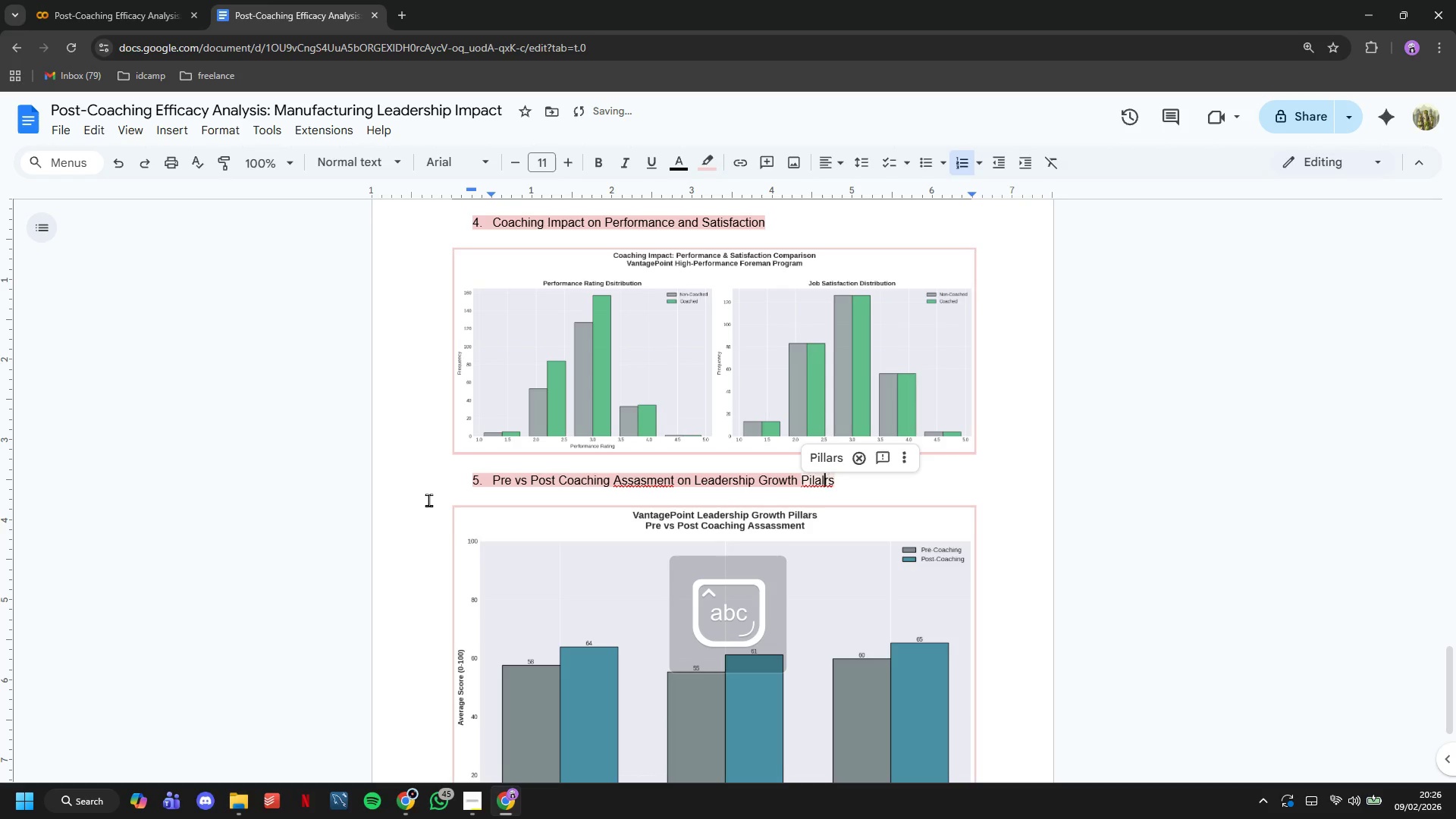 
key(ArrowLeft)
 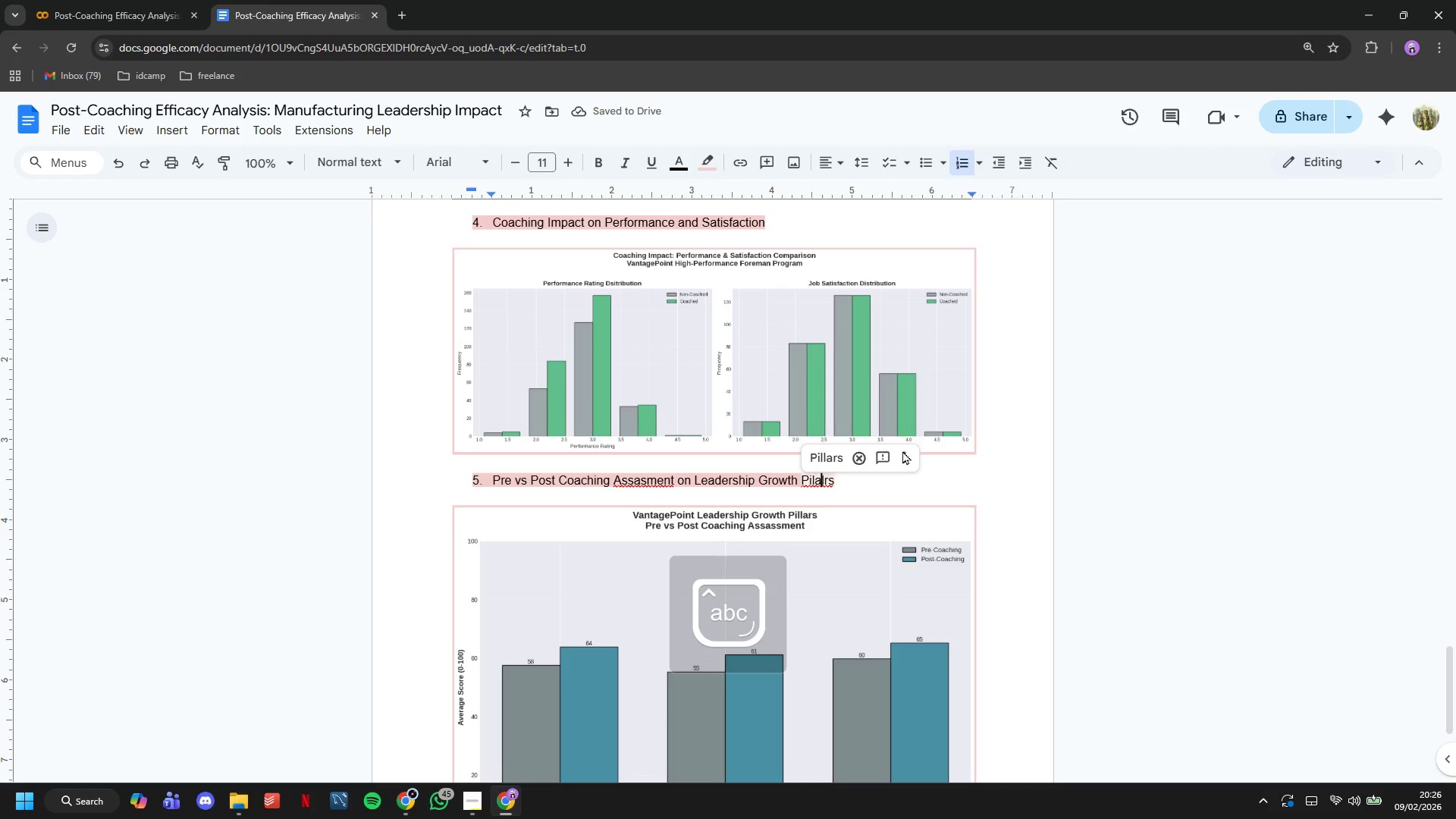 
left_click([820, 464])
 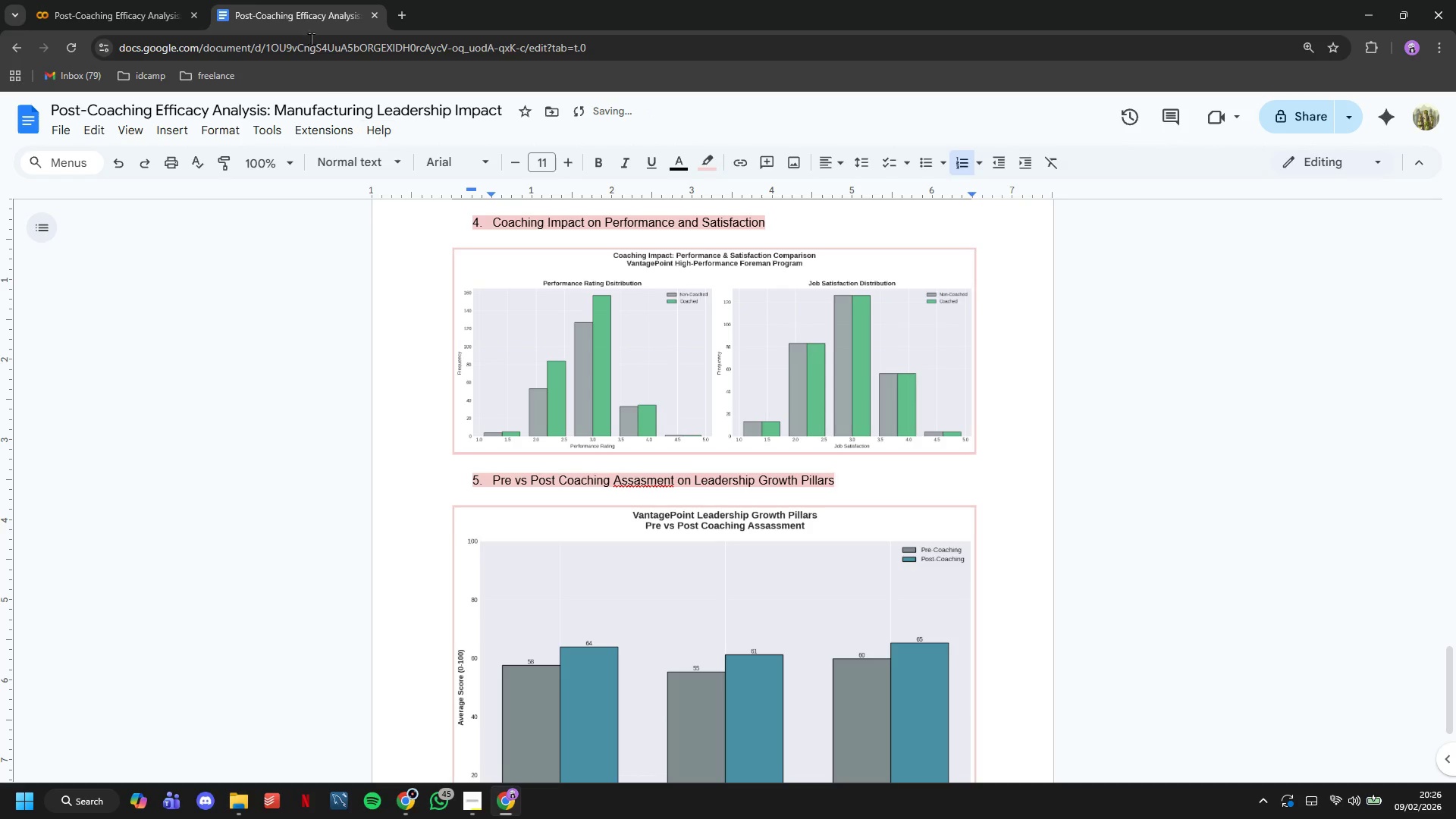 
left_click([184, 0])
 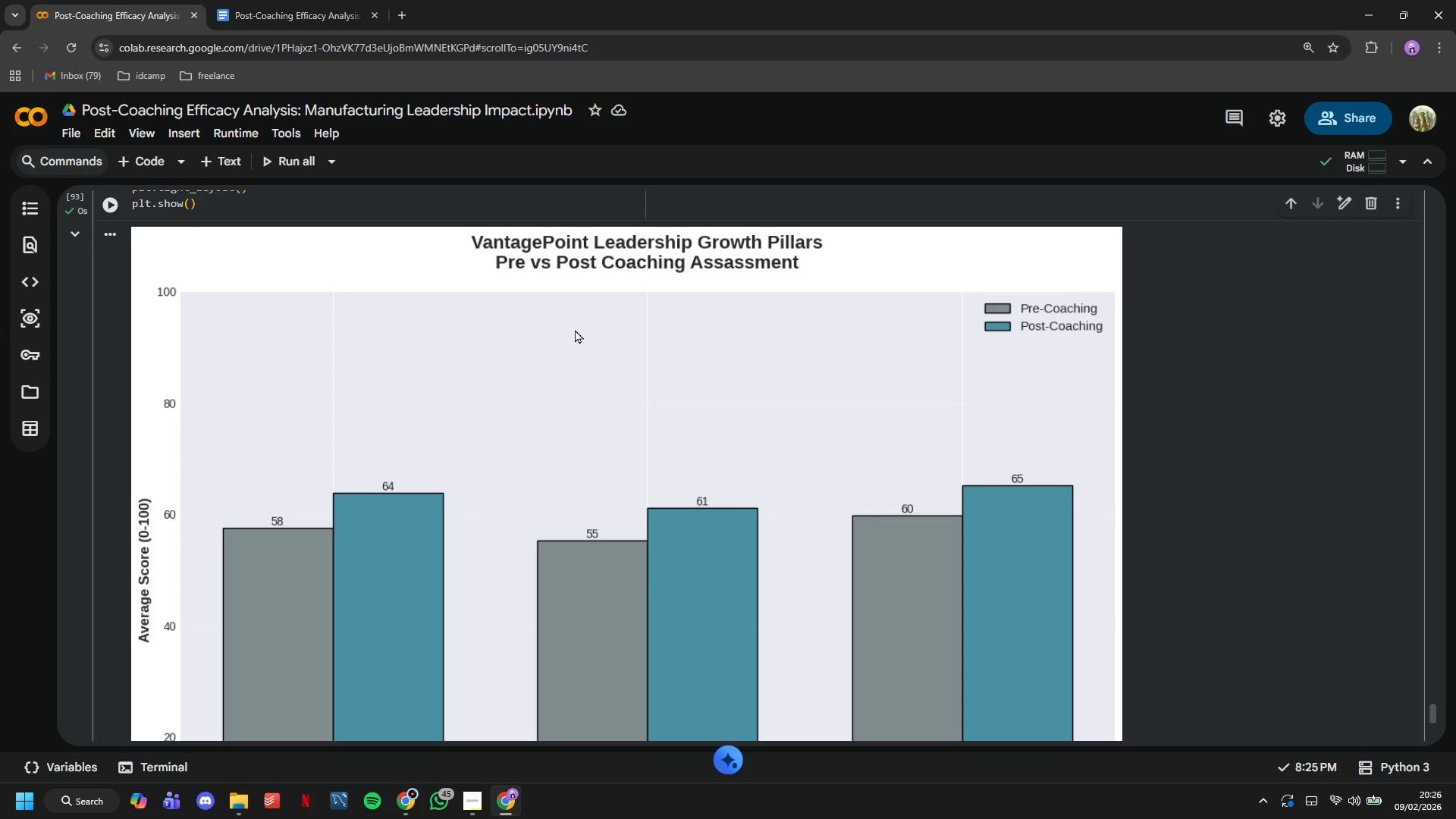 
wait(14.98)
 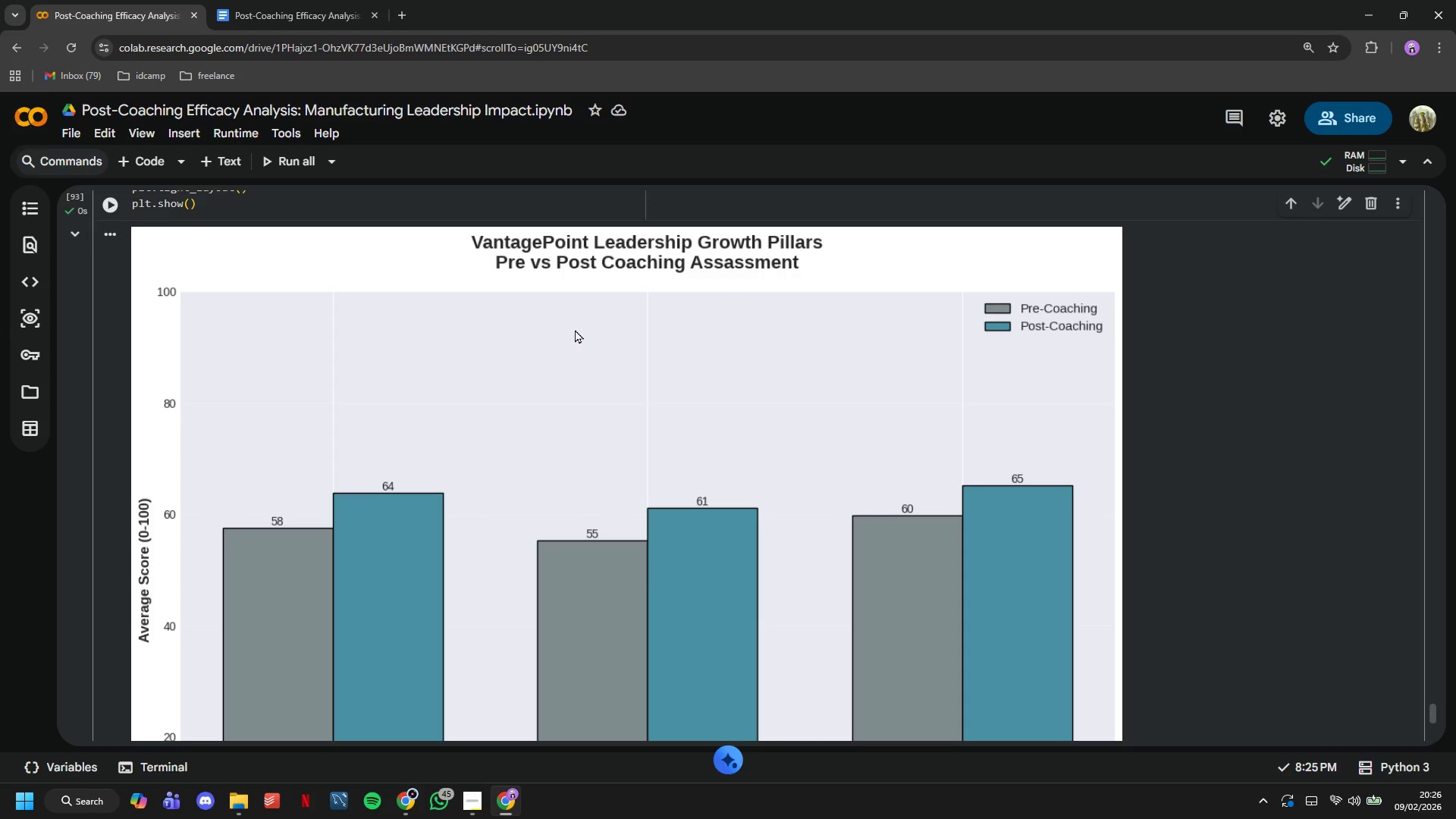 
left_click([223, 172])
 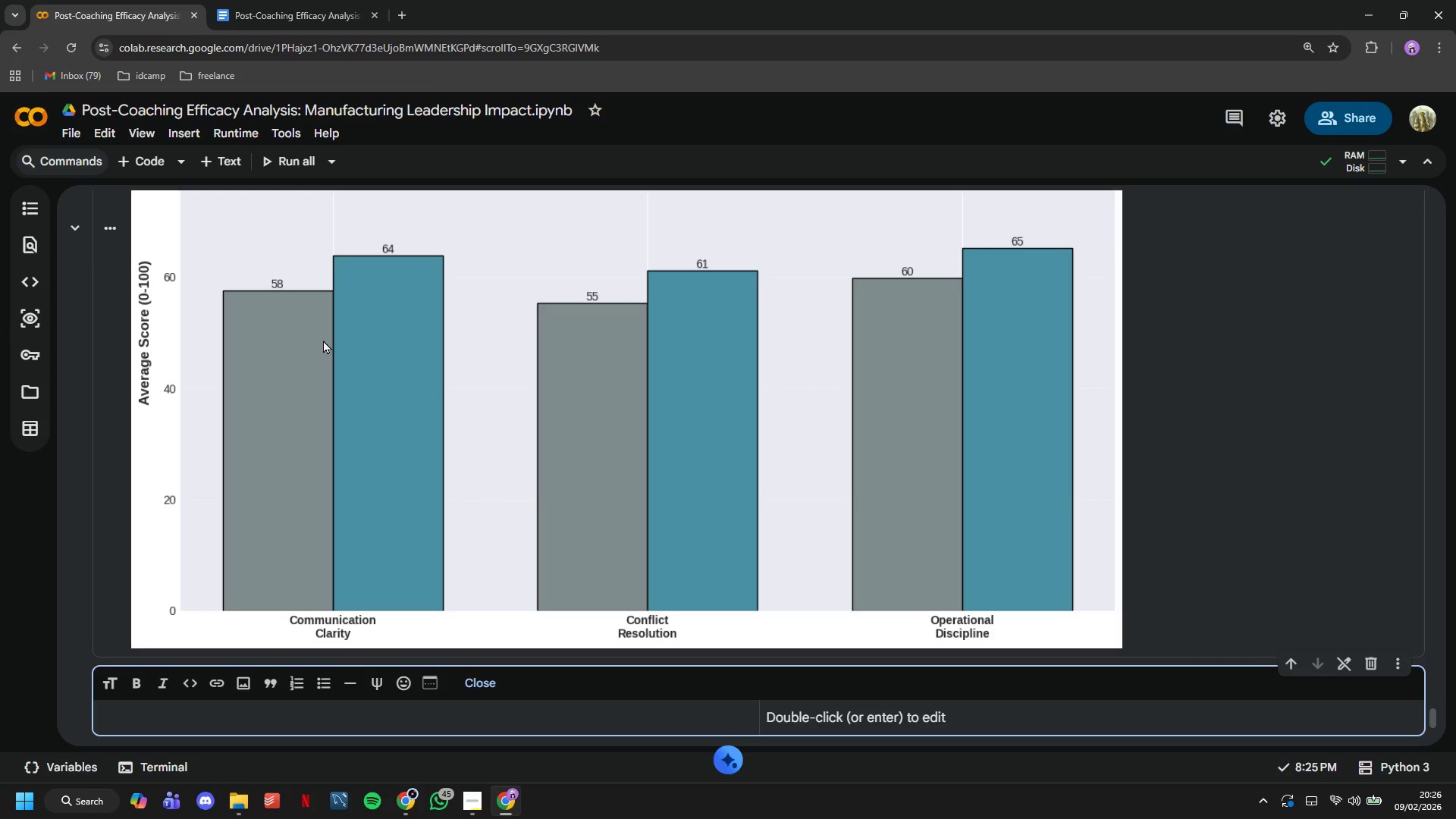 
scroll: coordinate [323, 340], scroll_direction: down, amount: 2.0
 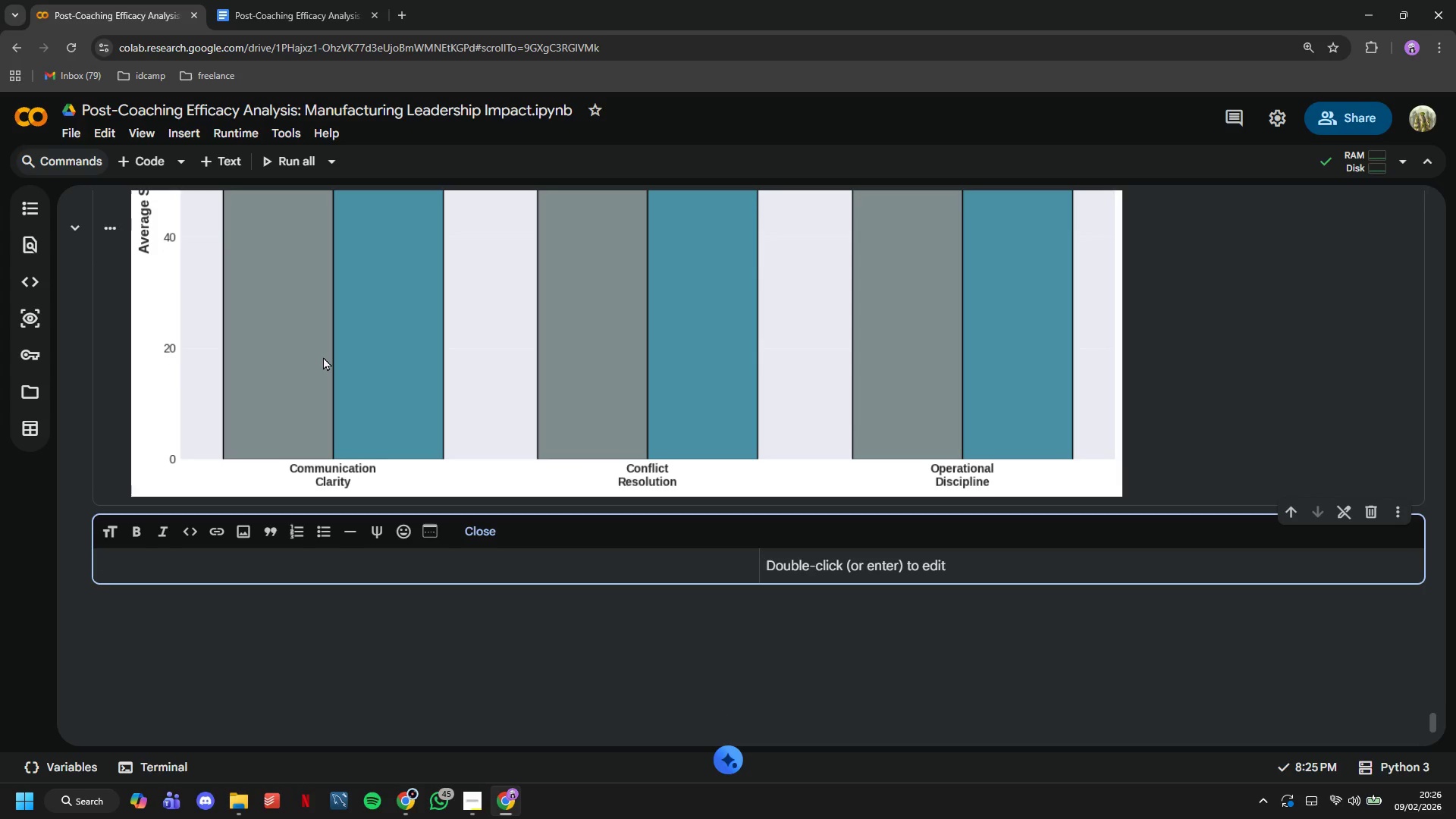 
type(# Key Insights & Strategic Recommendations)
 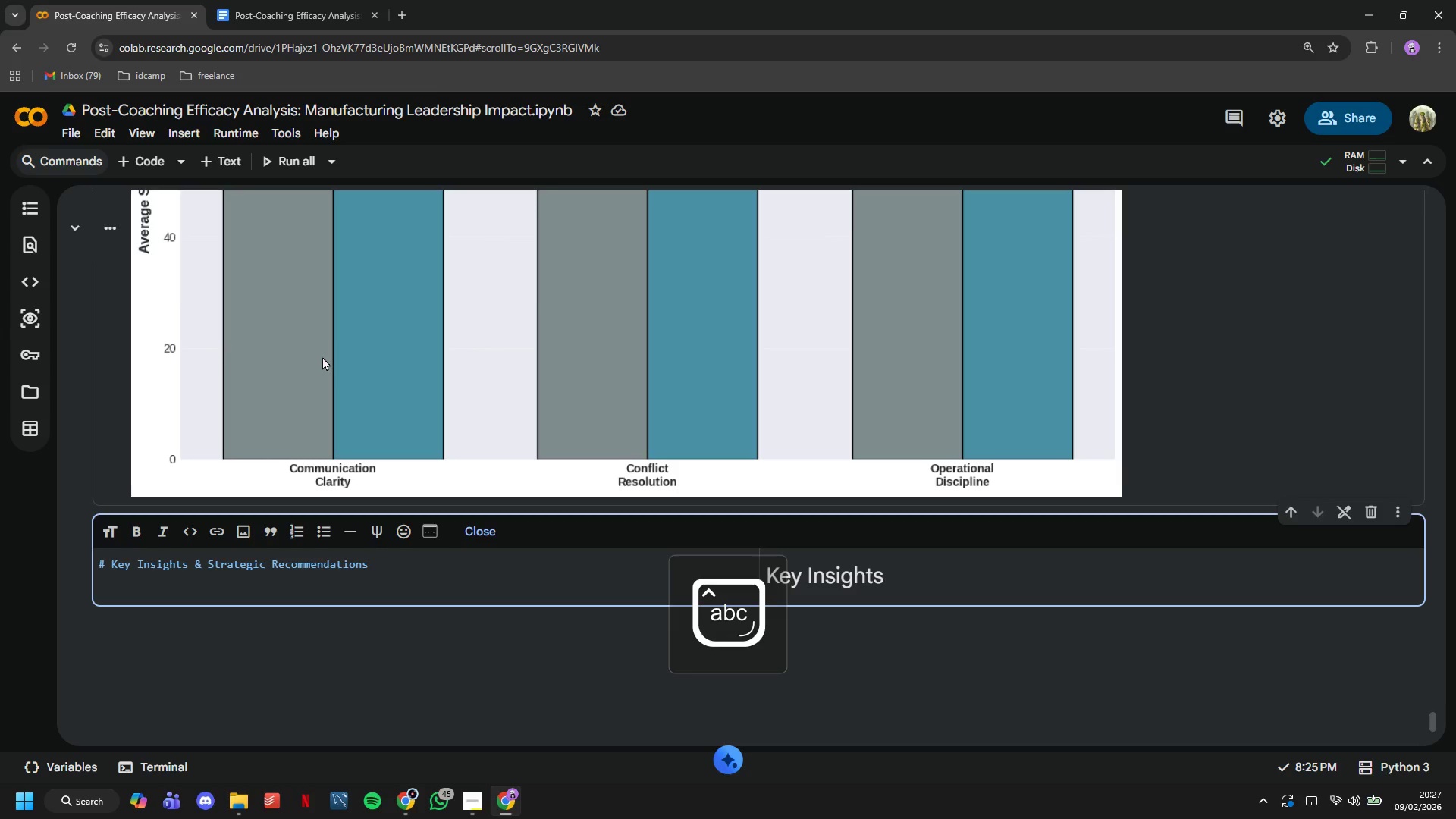 
scroll: coordinate [322, 356], scroll_direction: down, amount: 2.0
 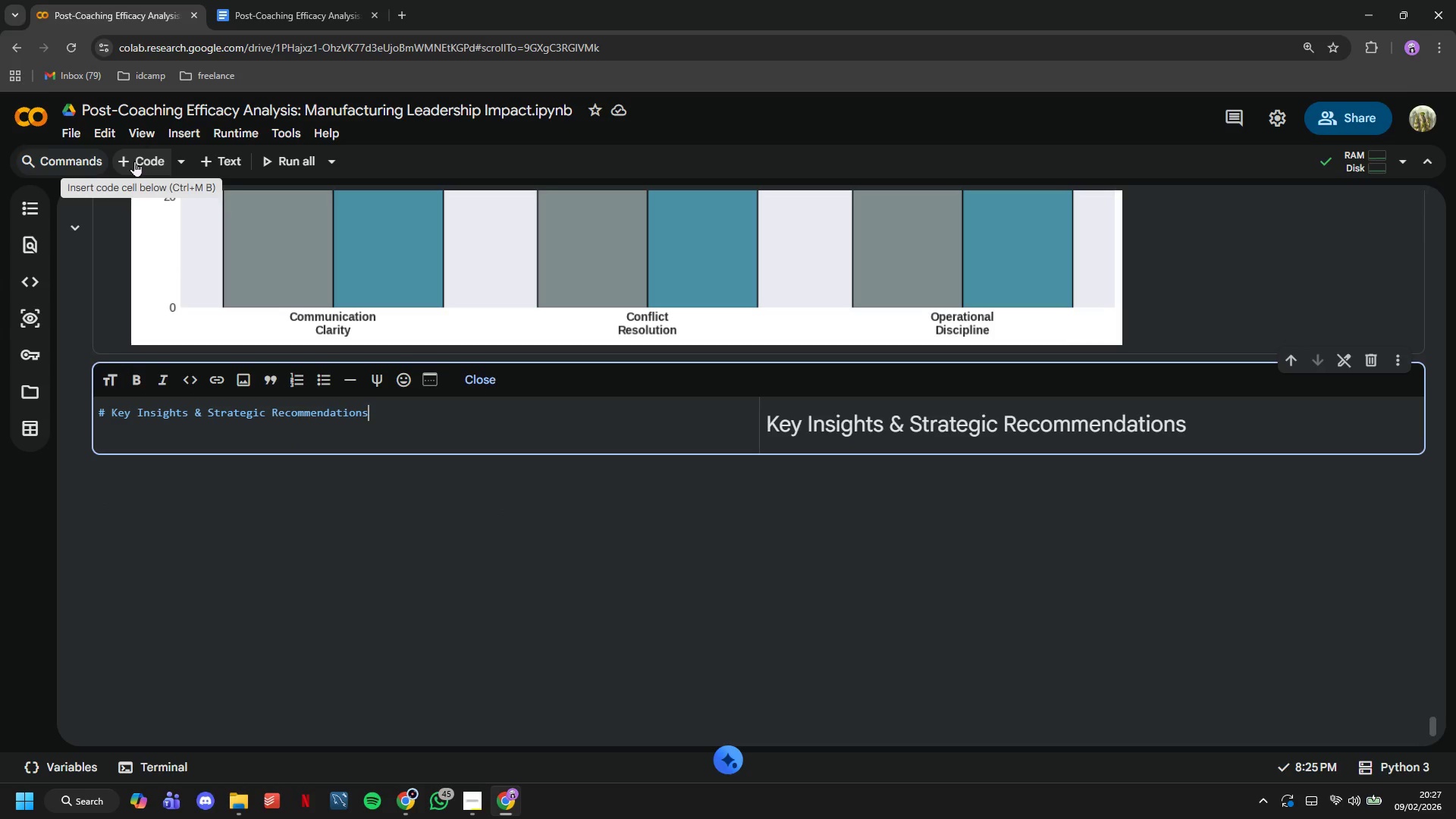 
left_click([134, 161])
 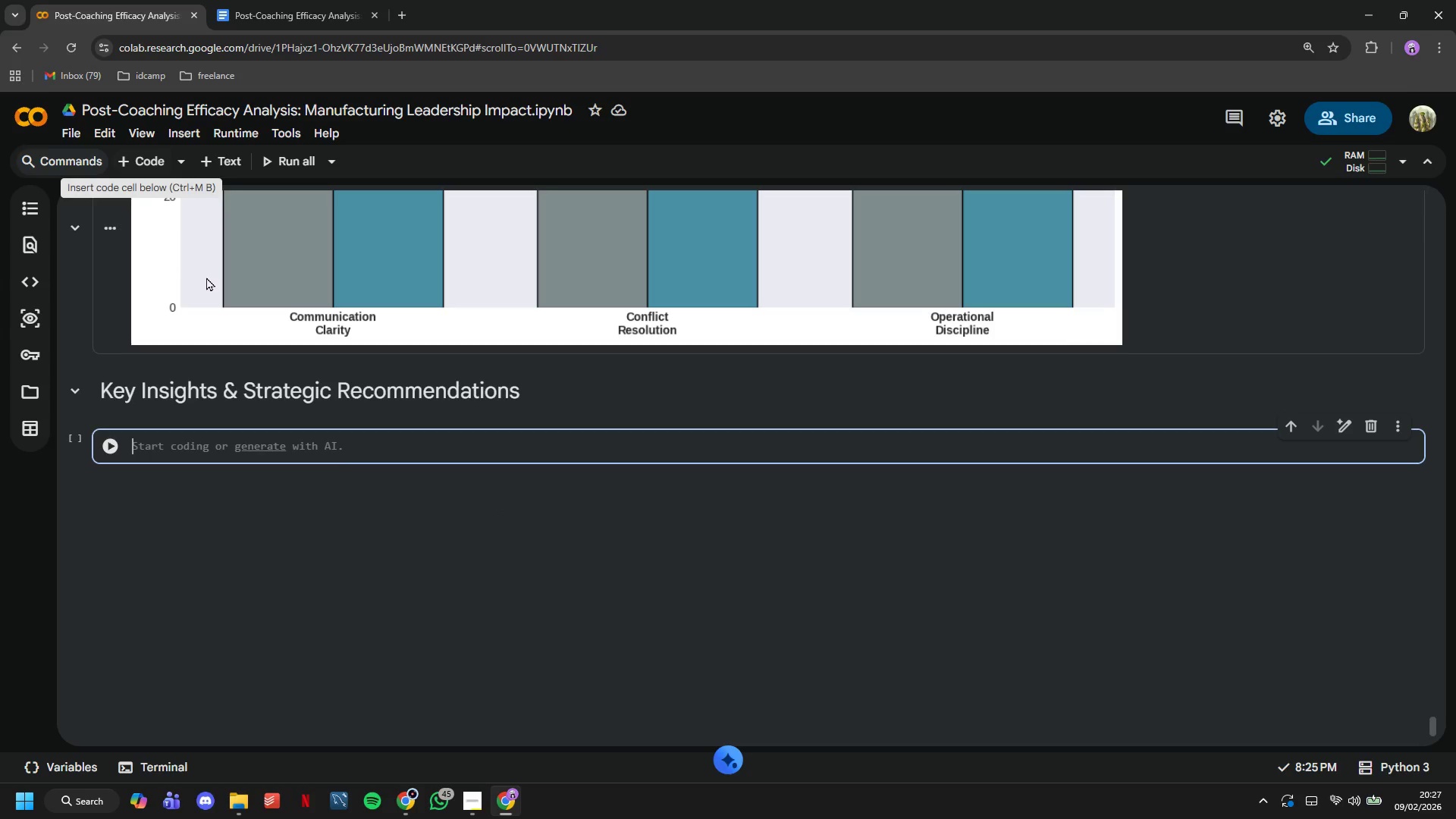 
scroll: coordinate [209, 278], scroll_direction: down, amount: 2.0
 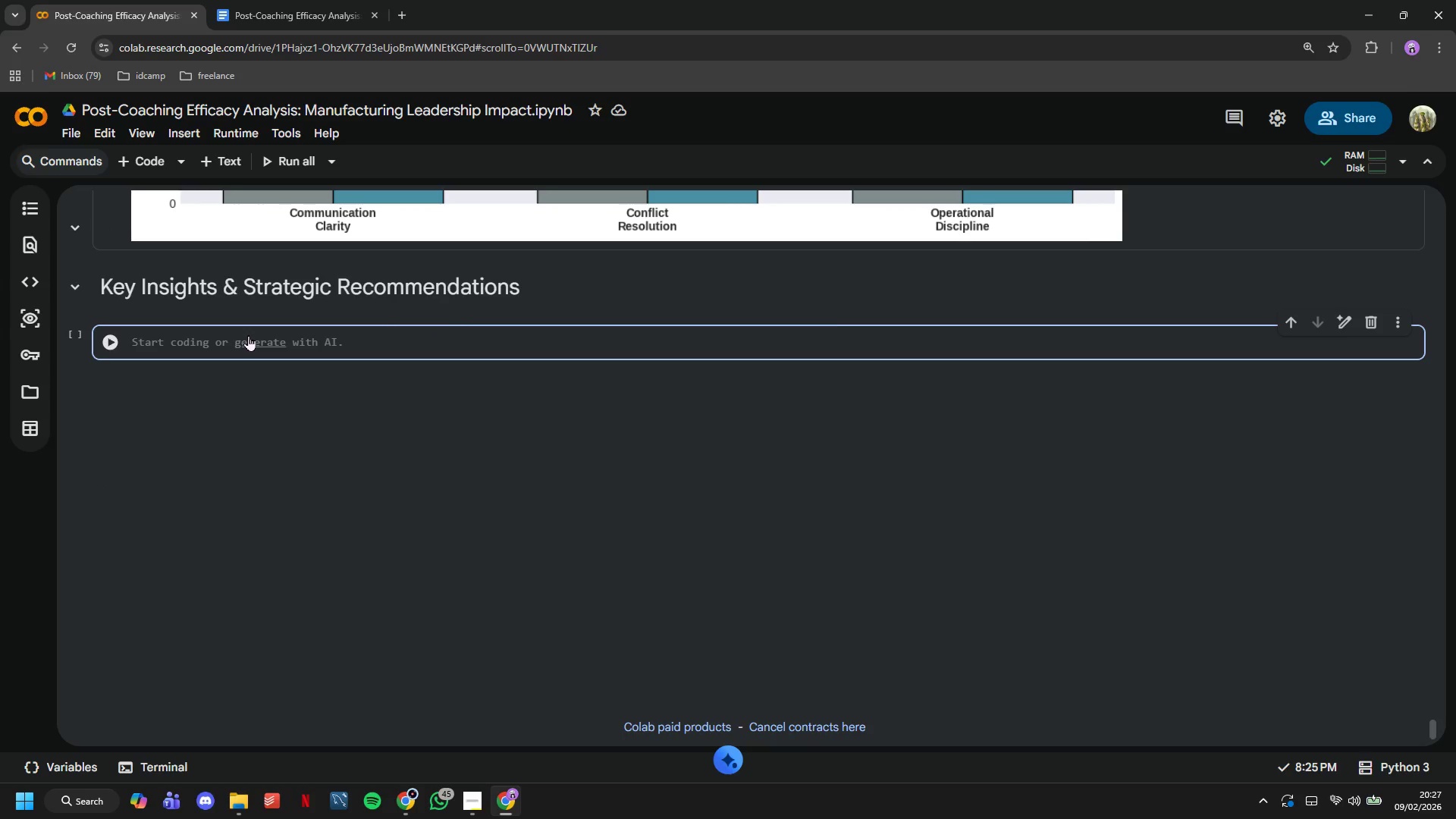 
type(inisght)
key(Backspace)
key(Backspace)
key(Backspace)
 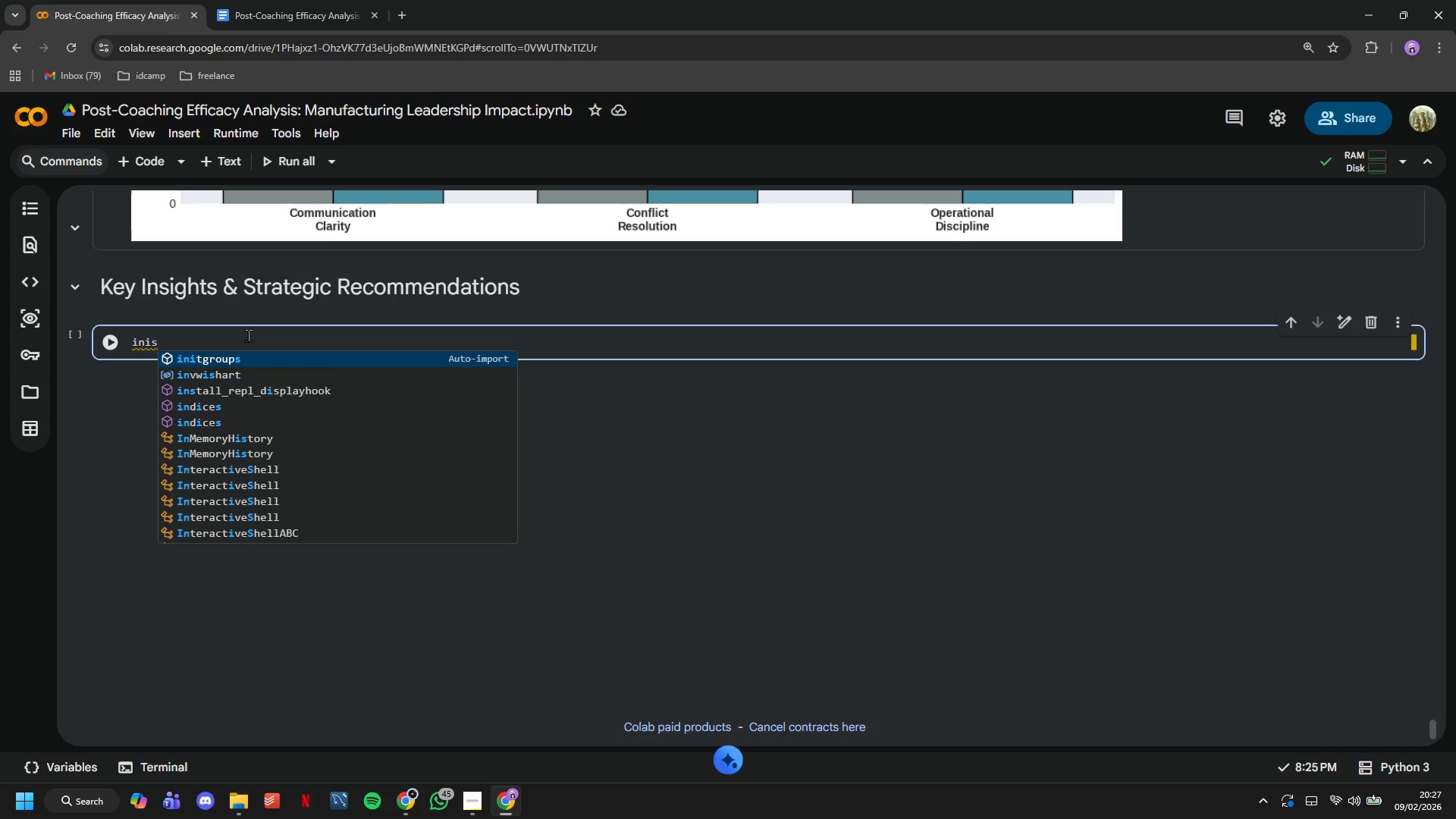 
key(Backspace)
key(Backspace)
type(sights = """)
 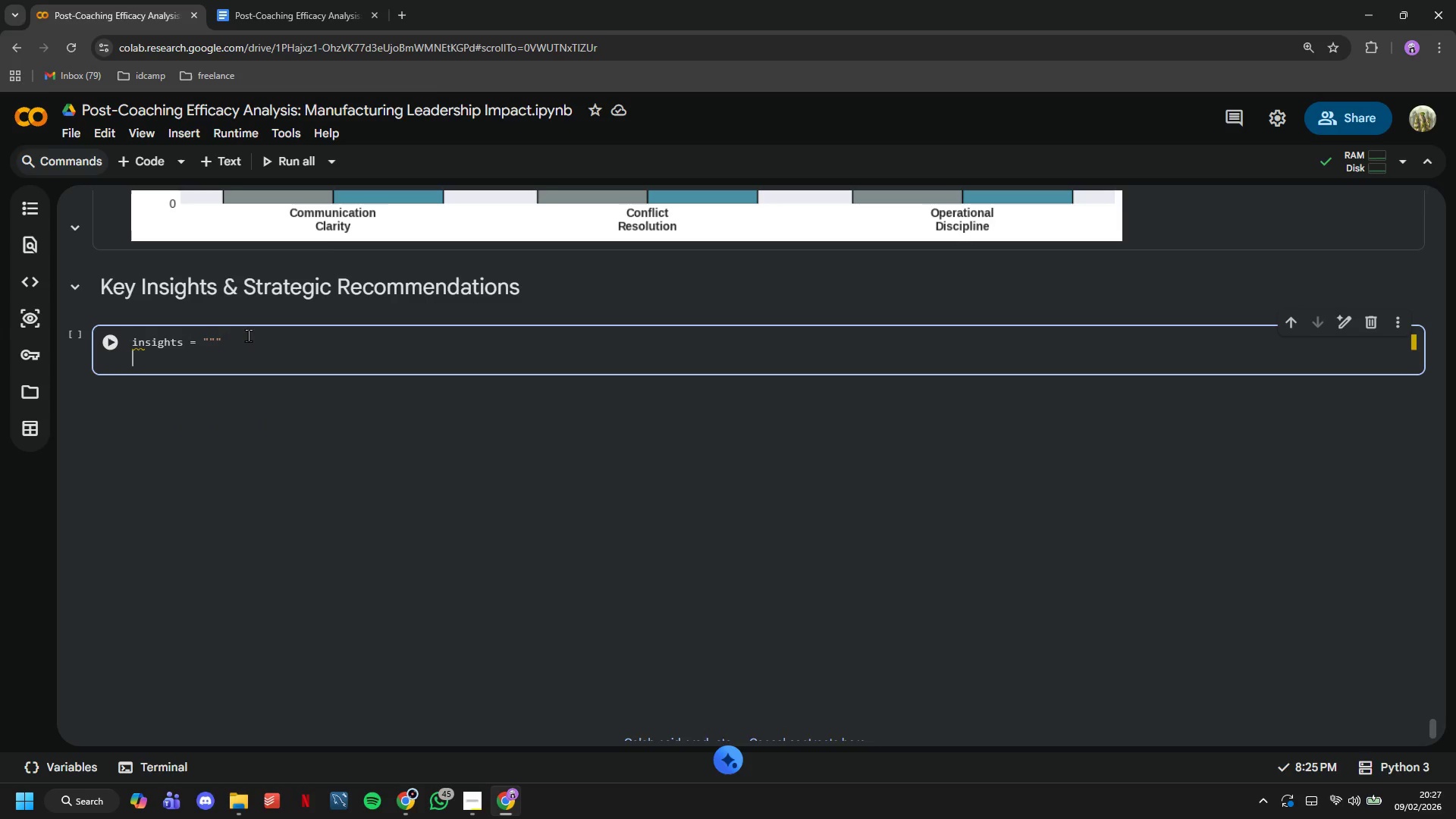 
 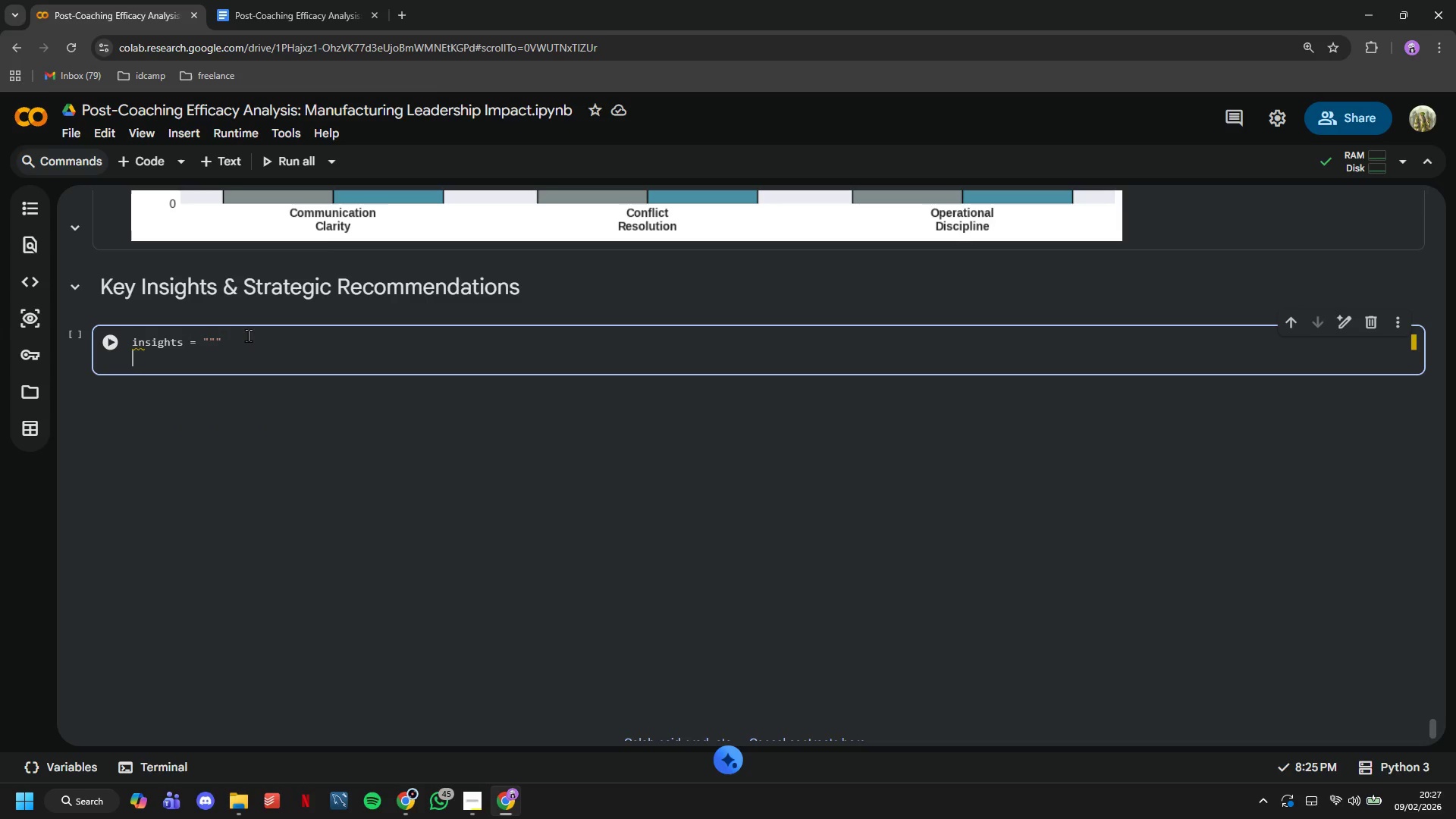 
key(Enter)
 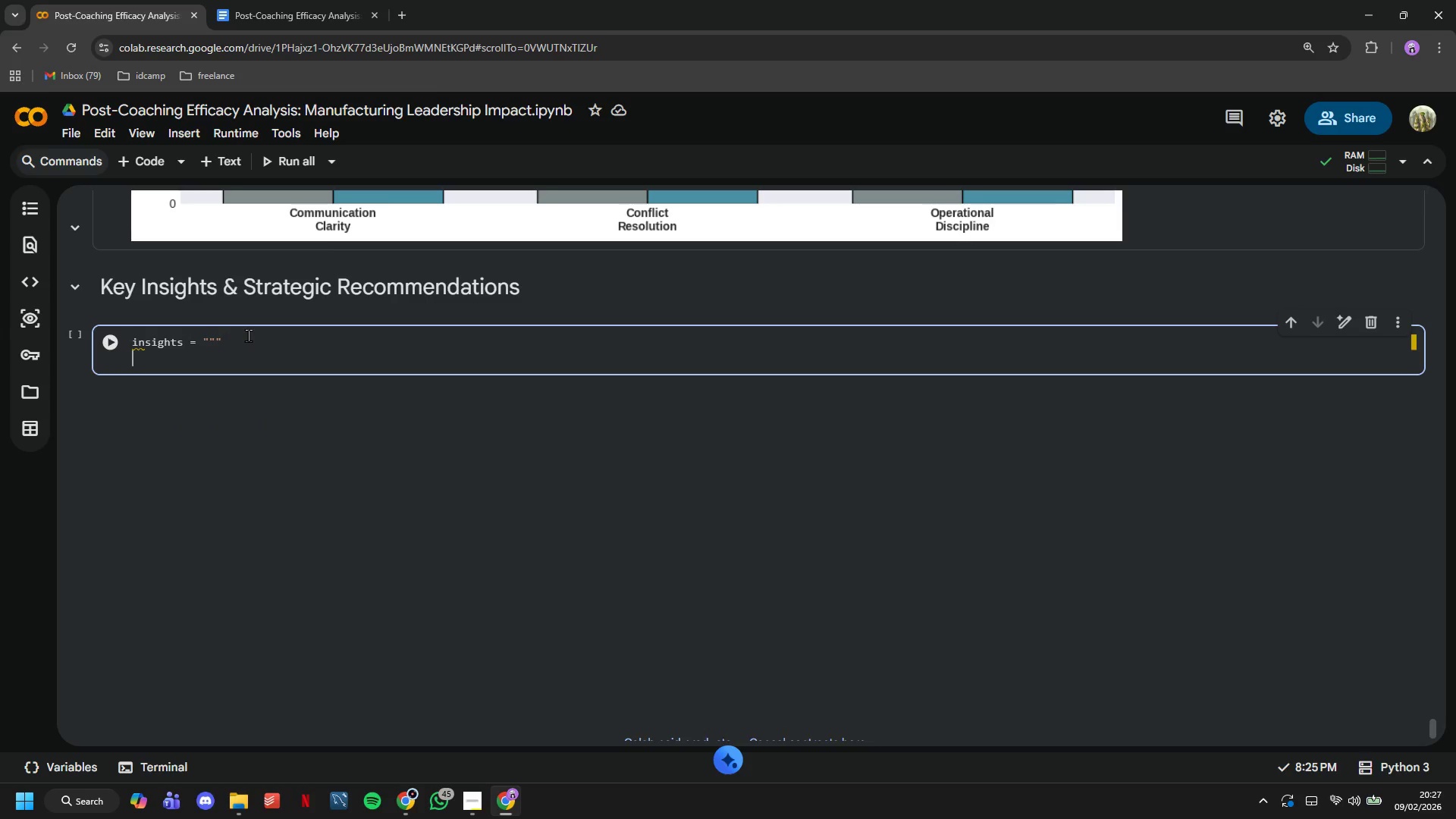 
key(Enter)
 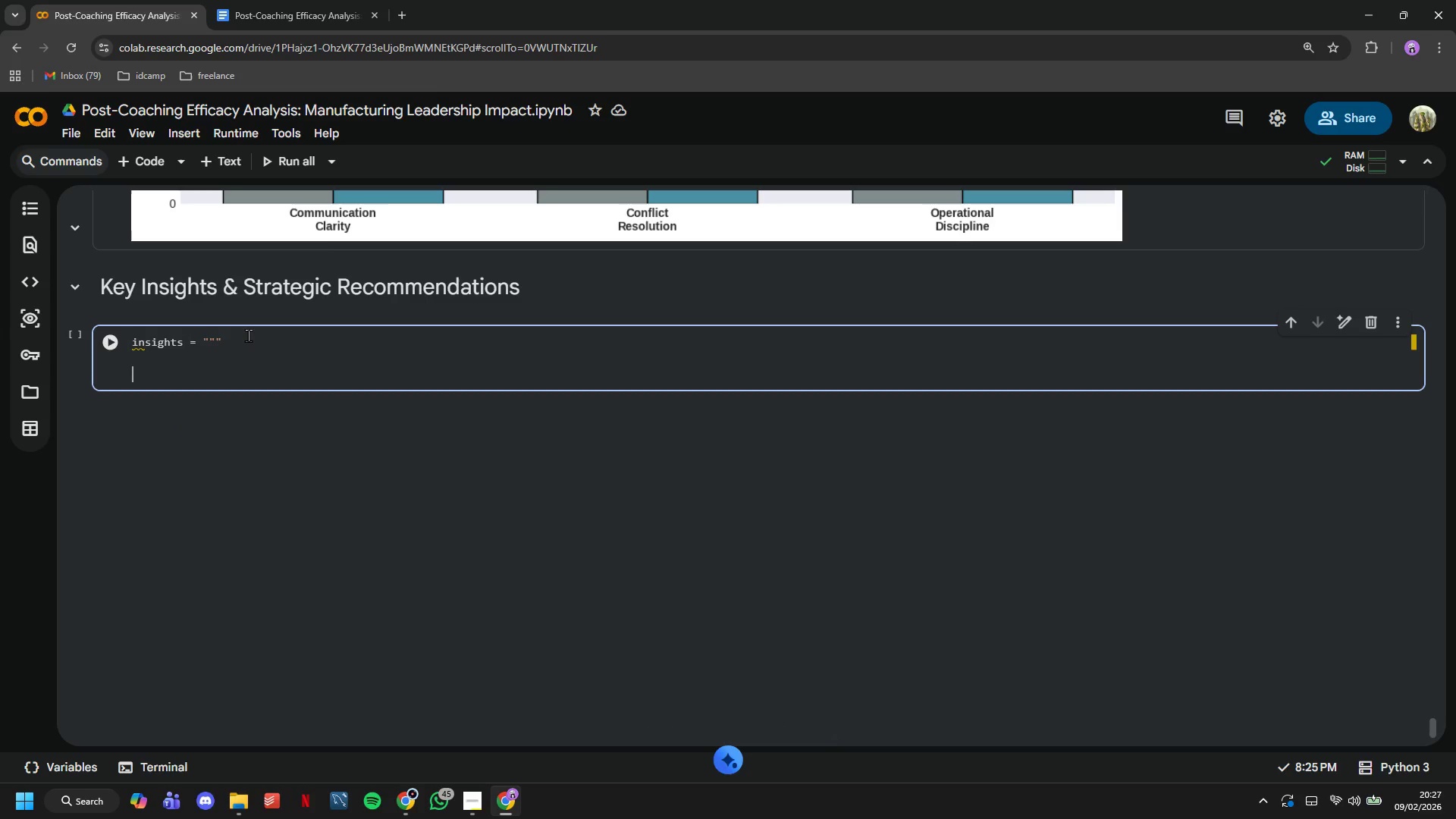 
key(Shift+Quote)
 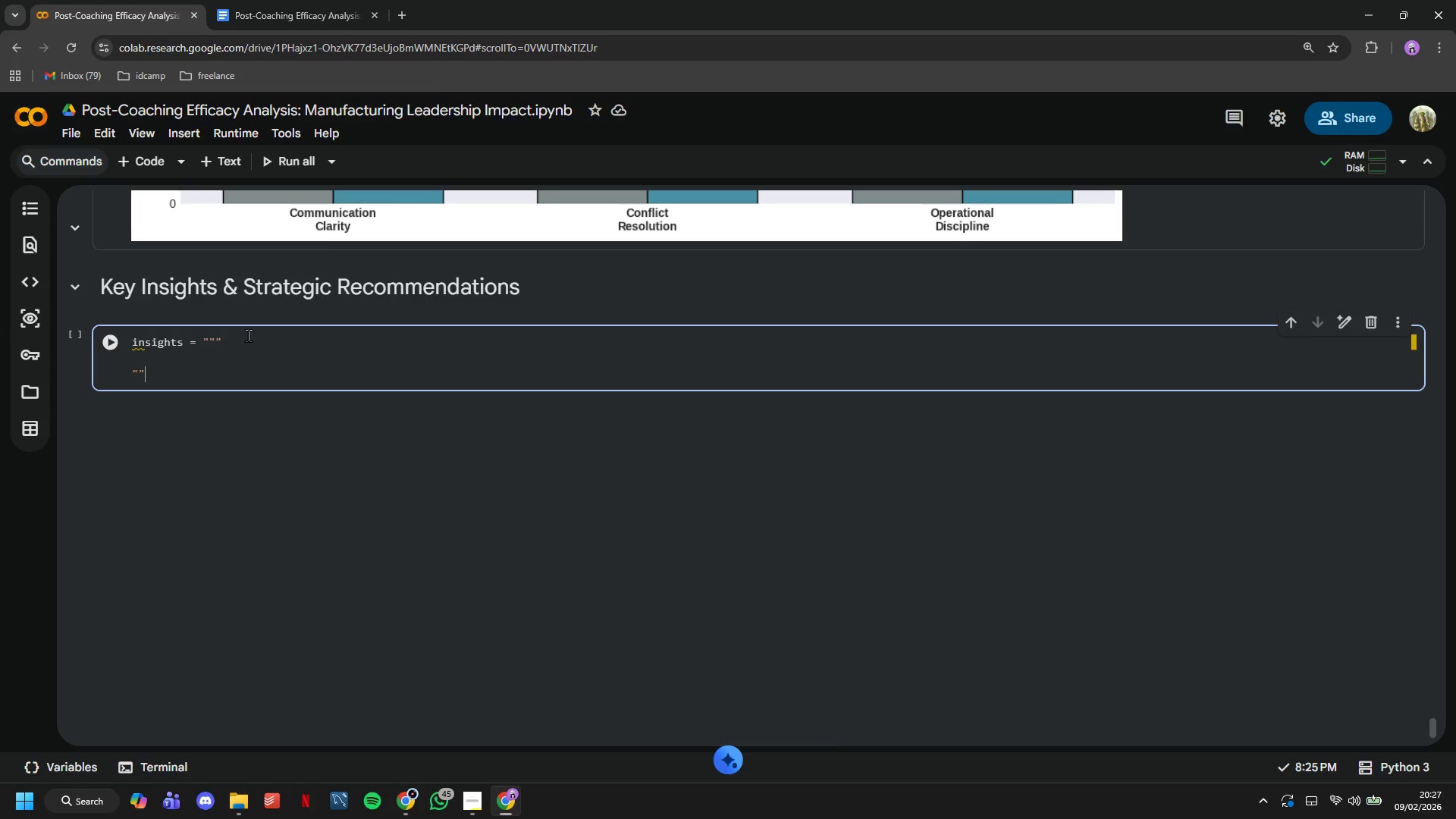 
key(Shift+Quote)
 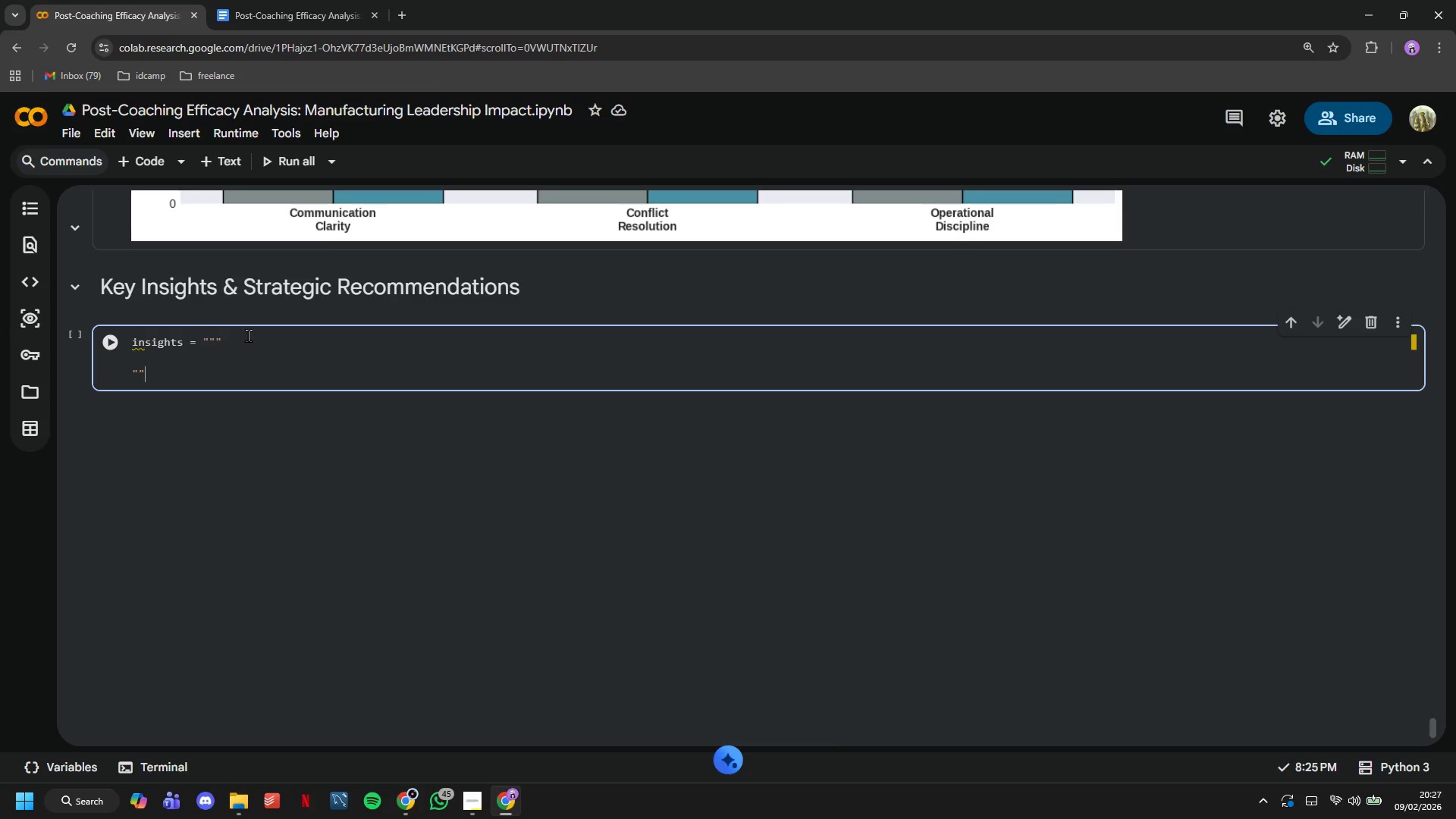 
key(Shift+Quote)
 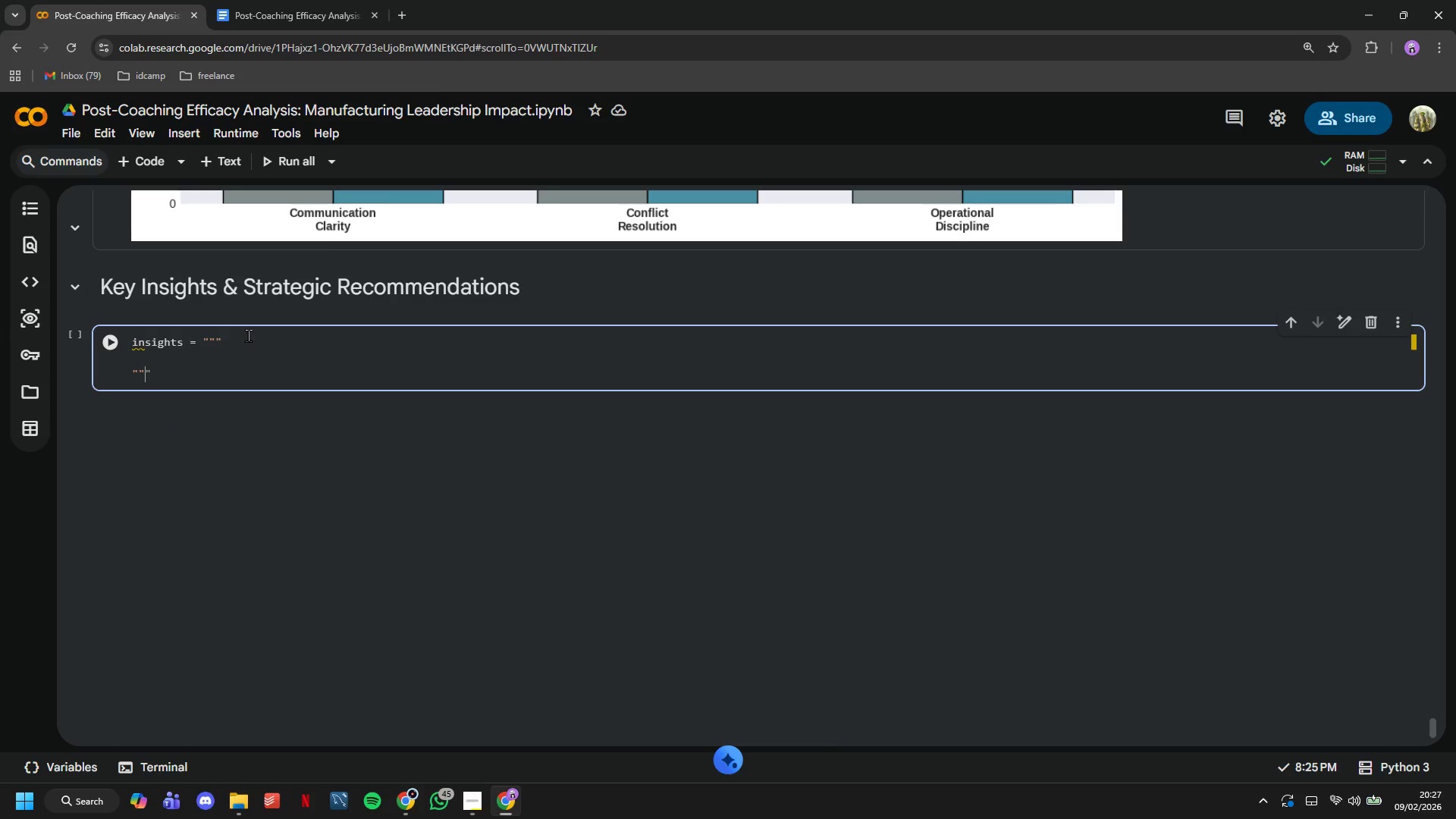 
key(ArrowLeft)
 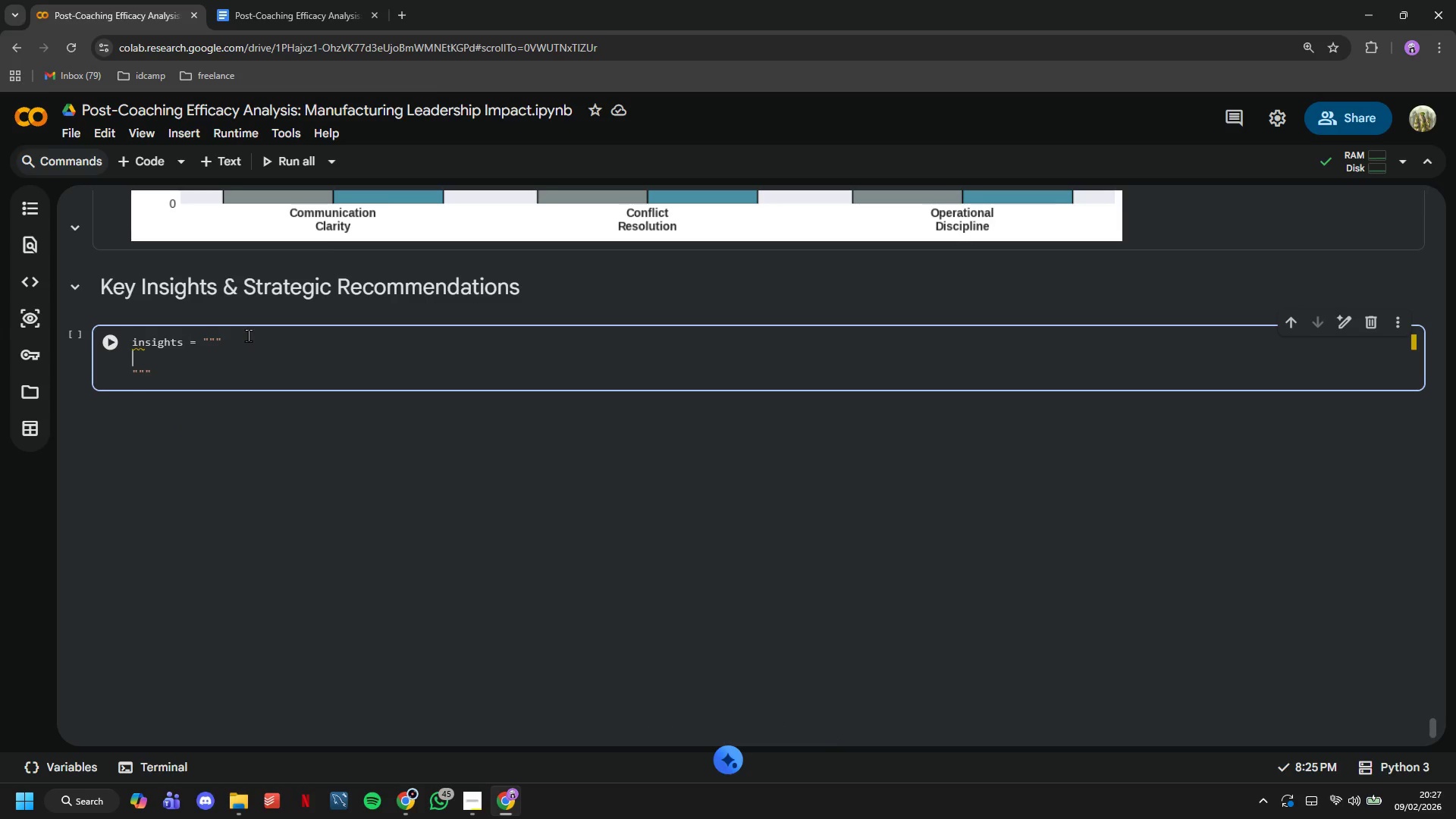 
key(ArrowUp)
 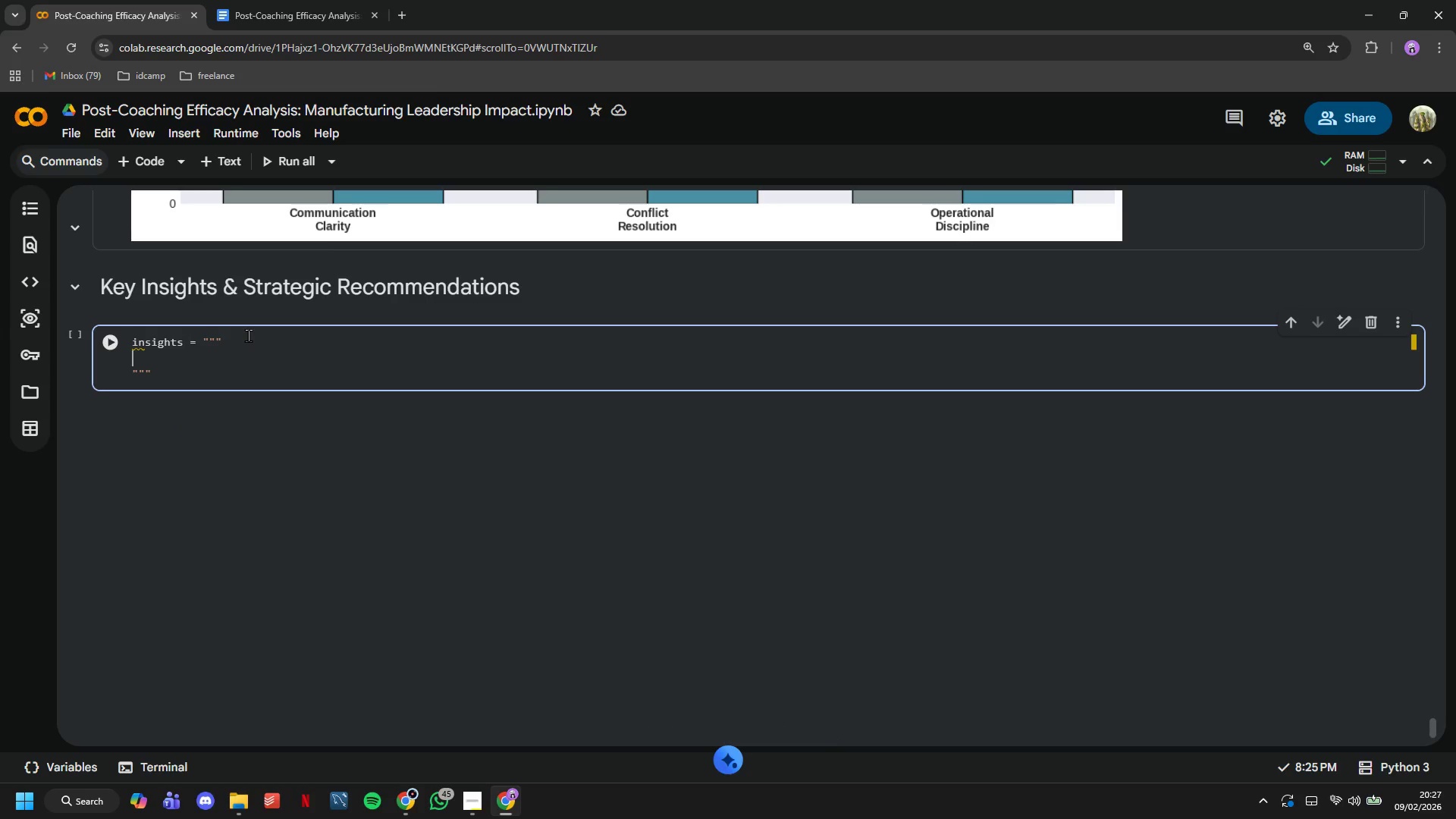 
key(ArrowLeft)
 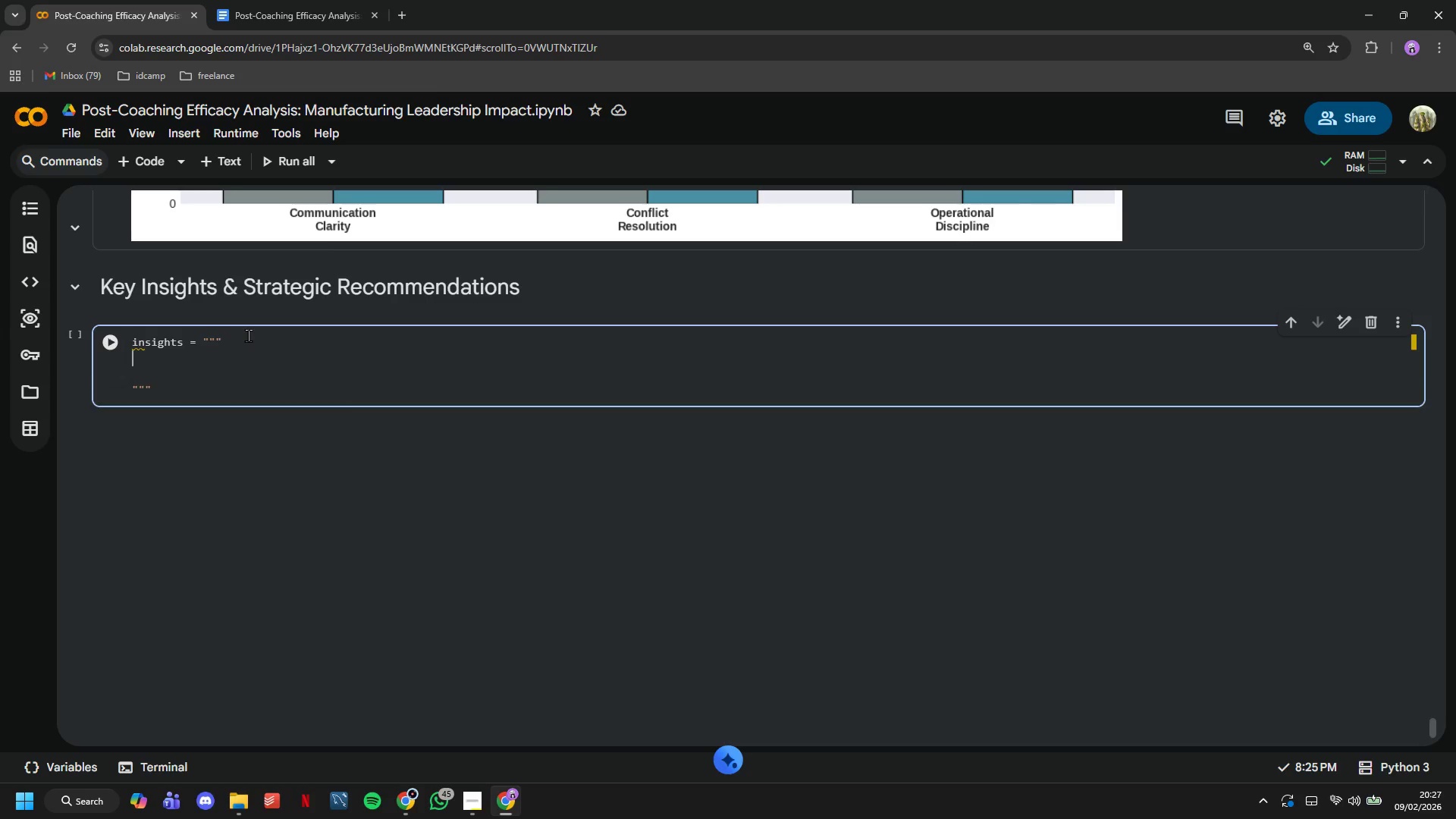 
key(Enter)
 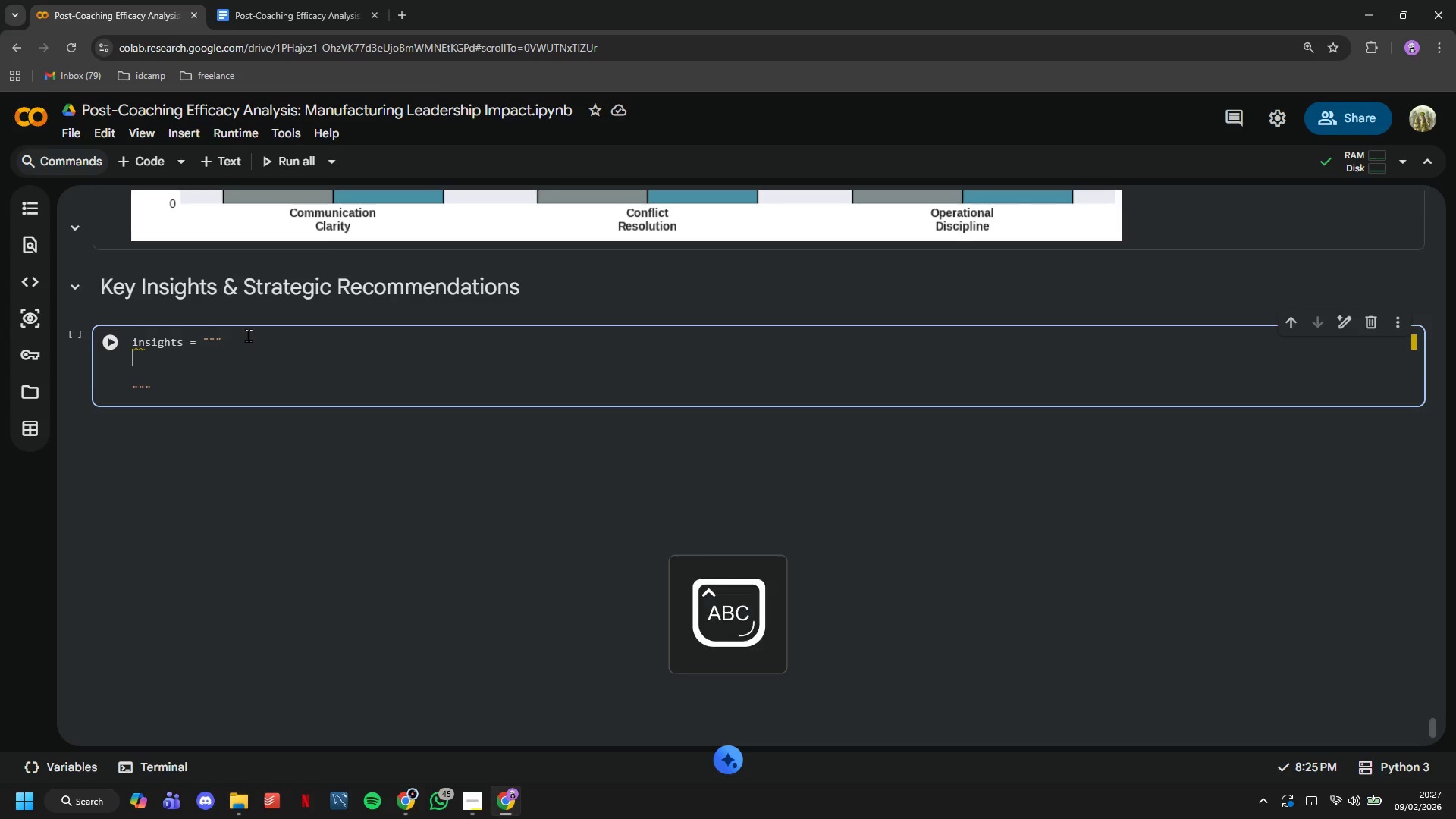 
type(KEY FINDINGS:)
 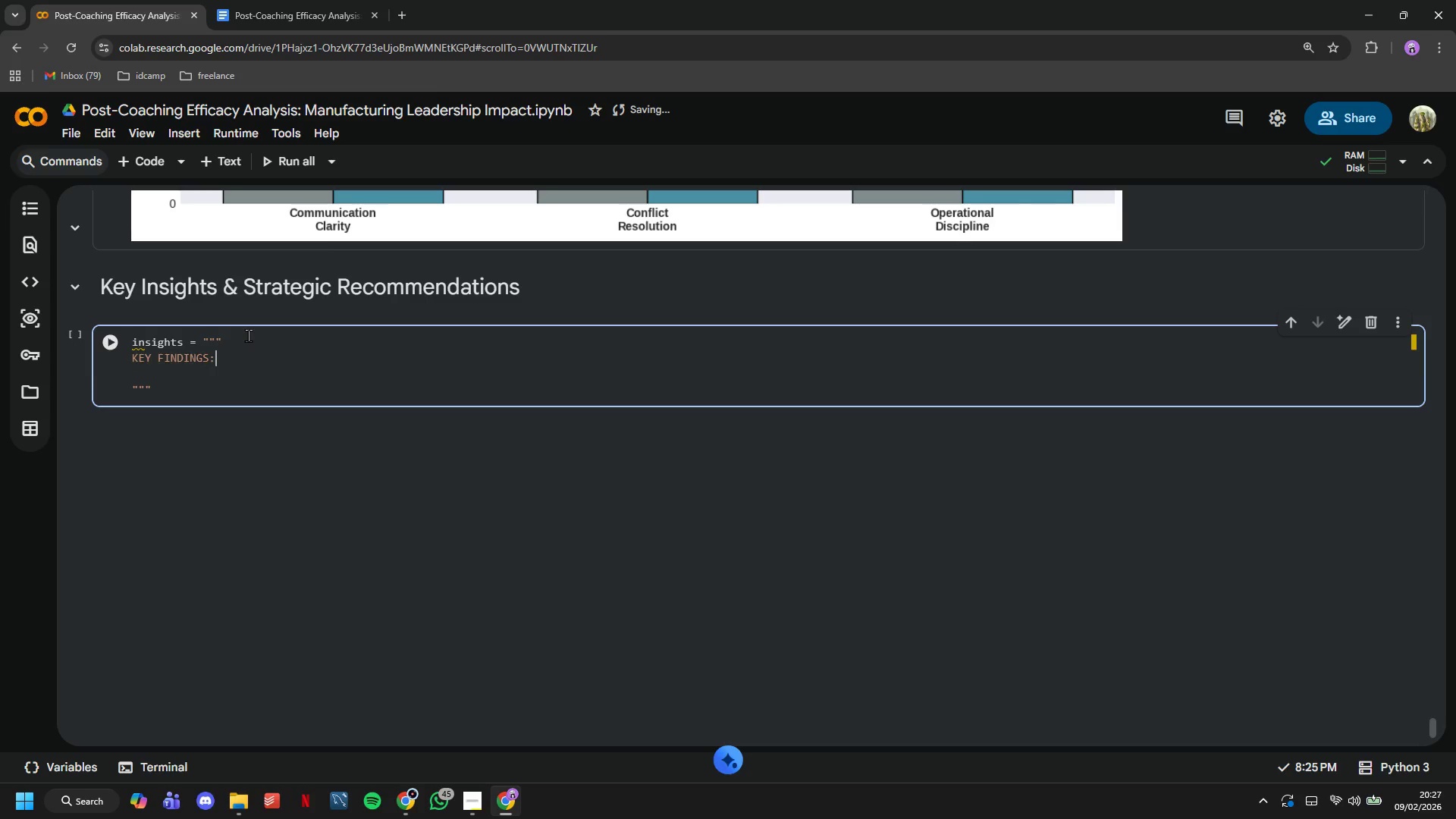 
key(Enter)
 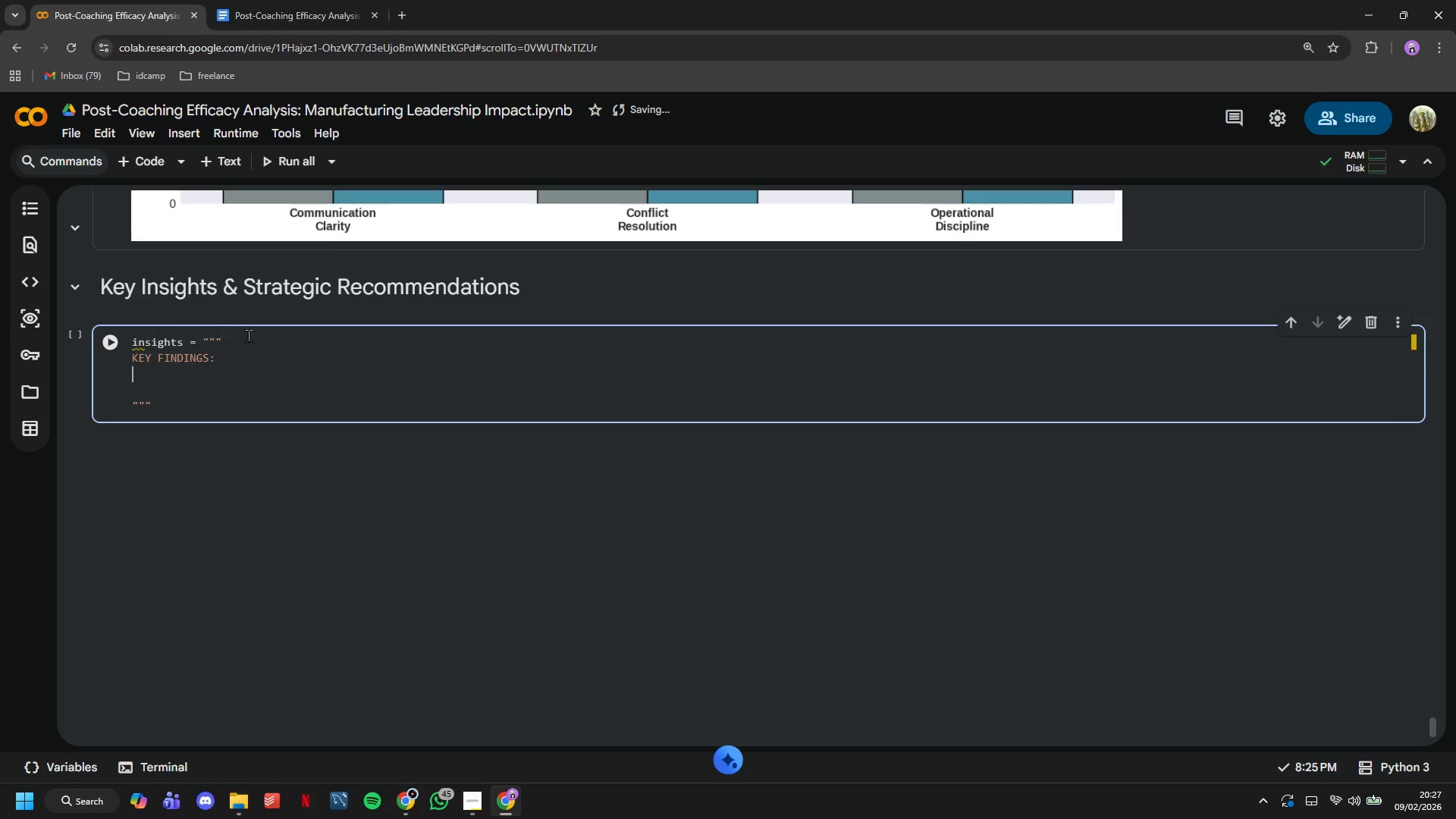 
key(Enter)
 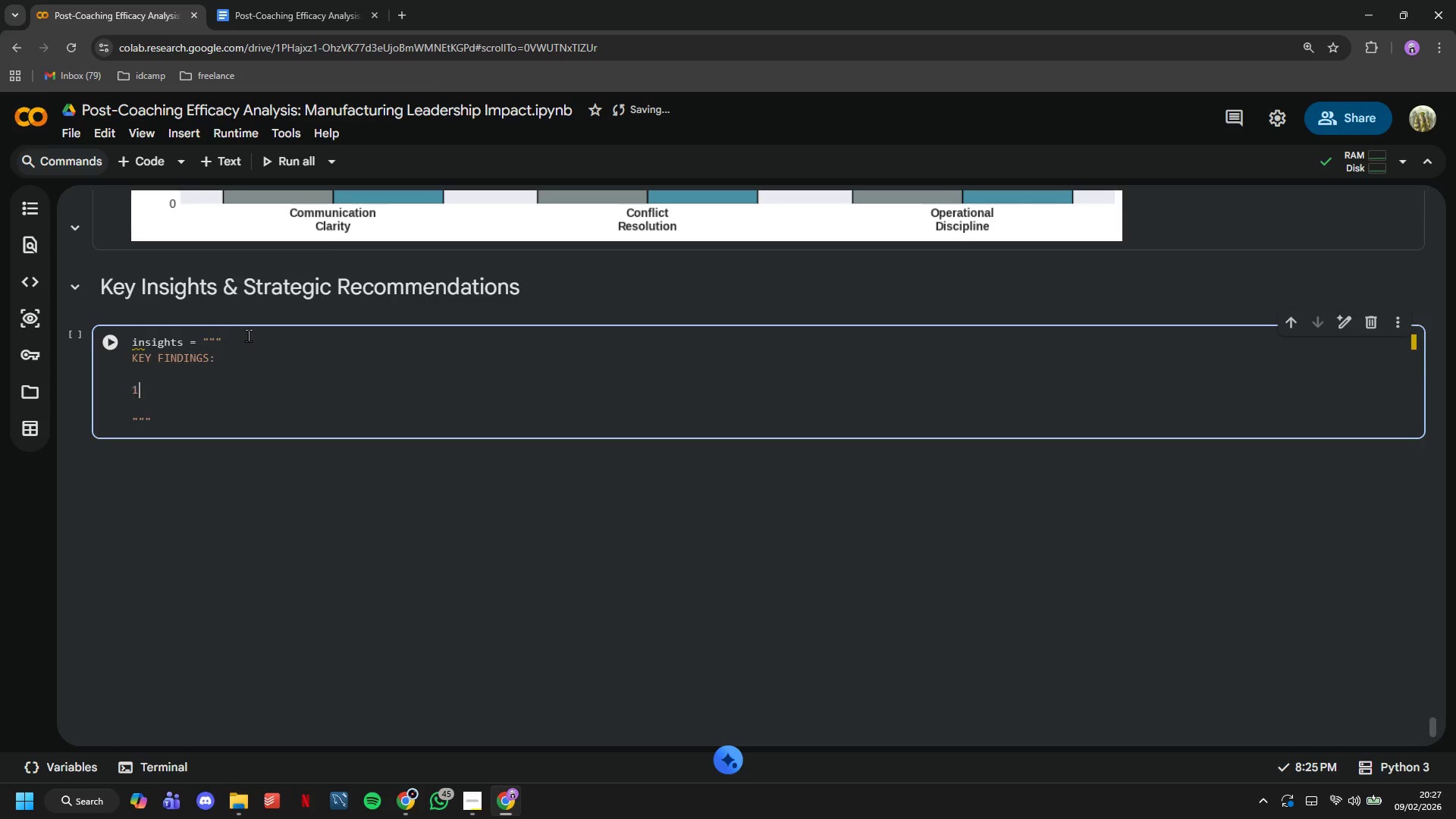 
type(1. COACHING)
 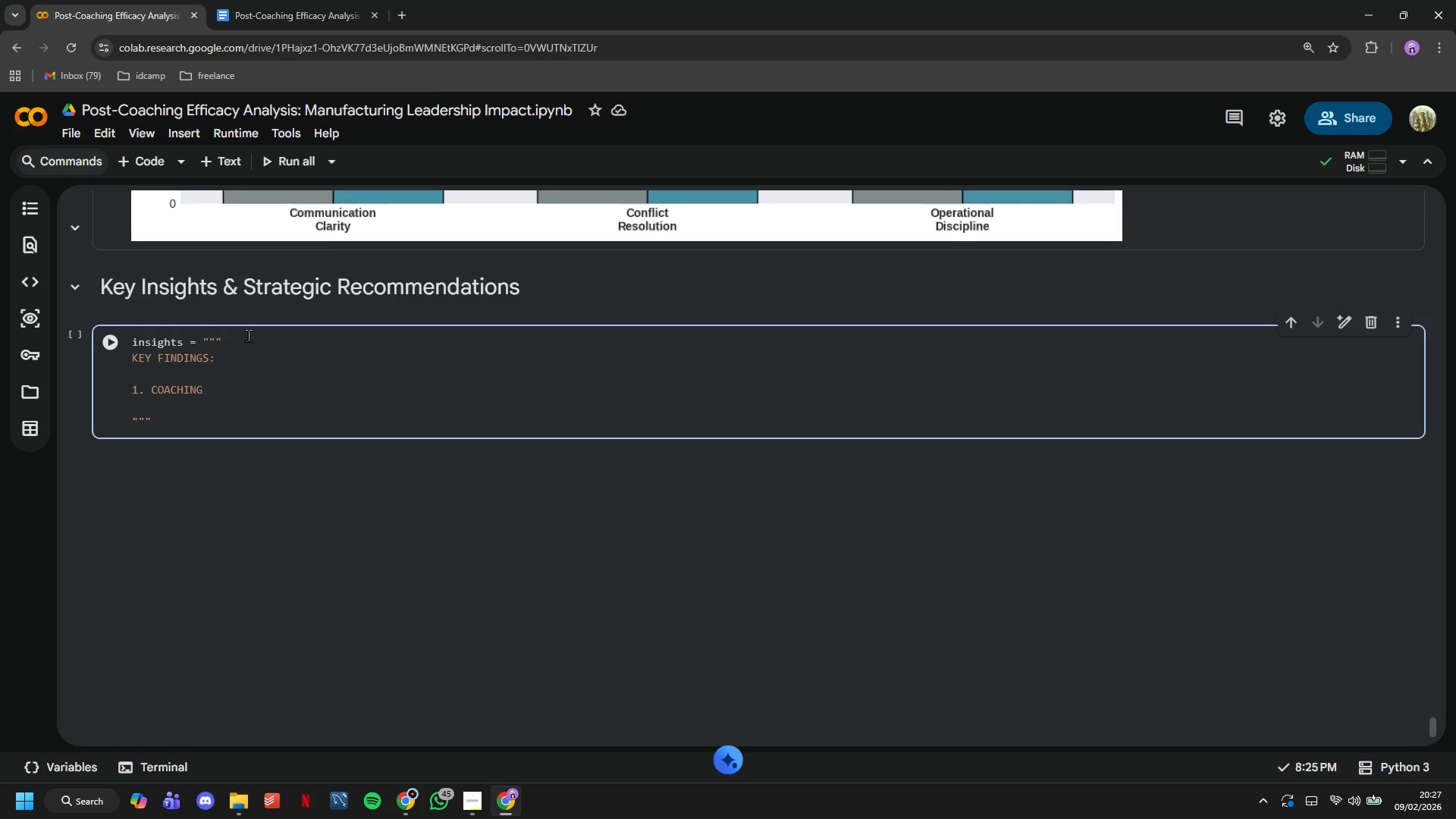 
wait(6.05)
 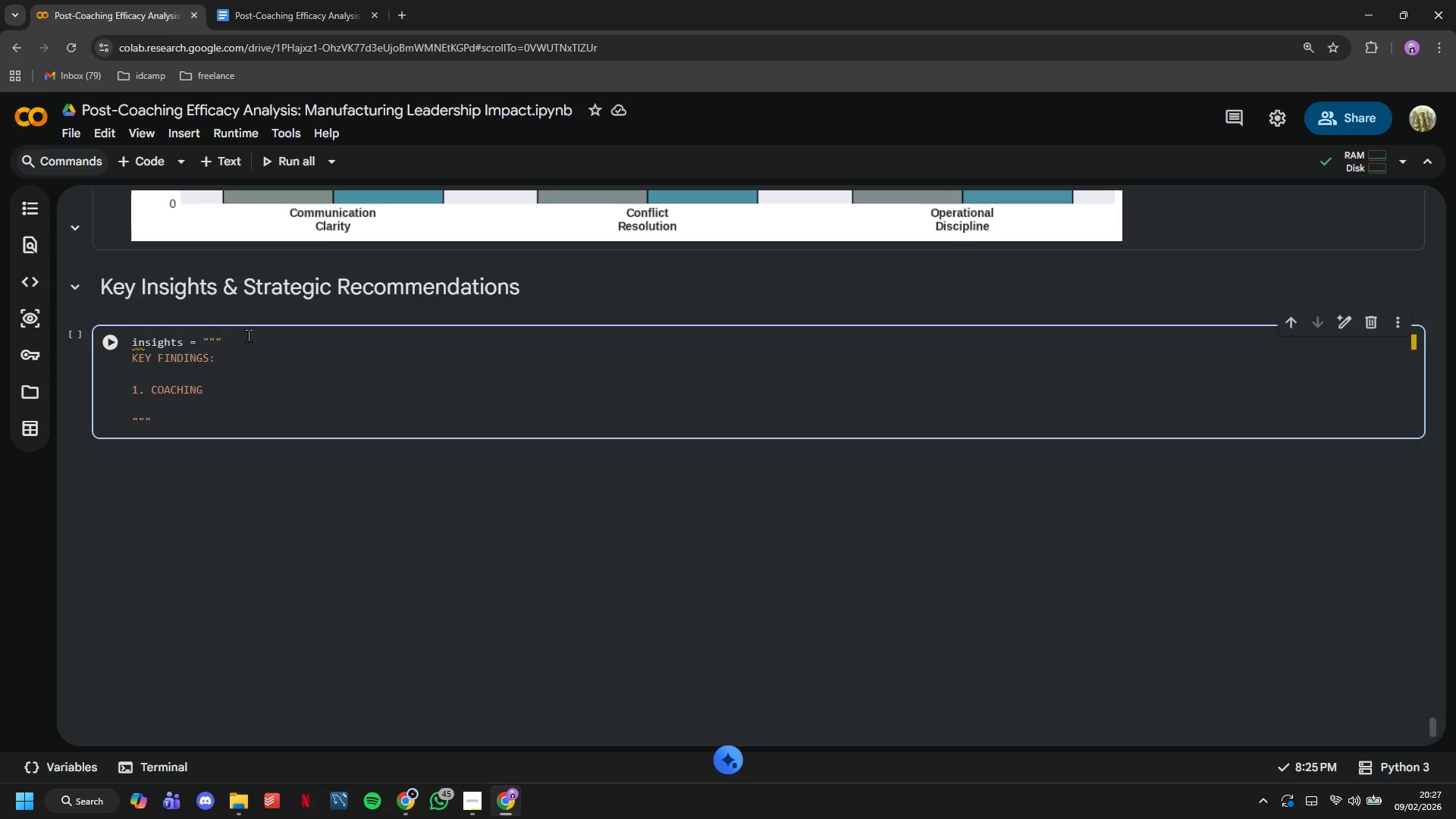 
left_click([1379, 318])
 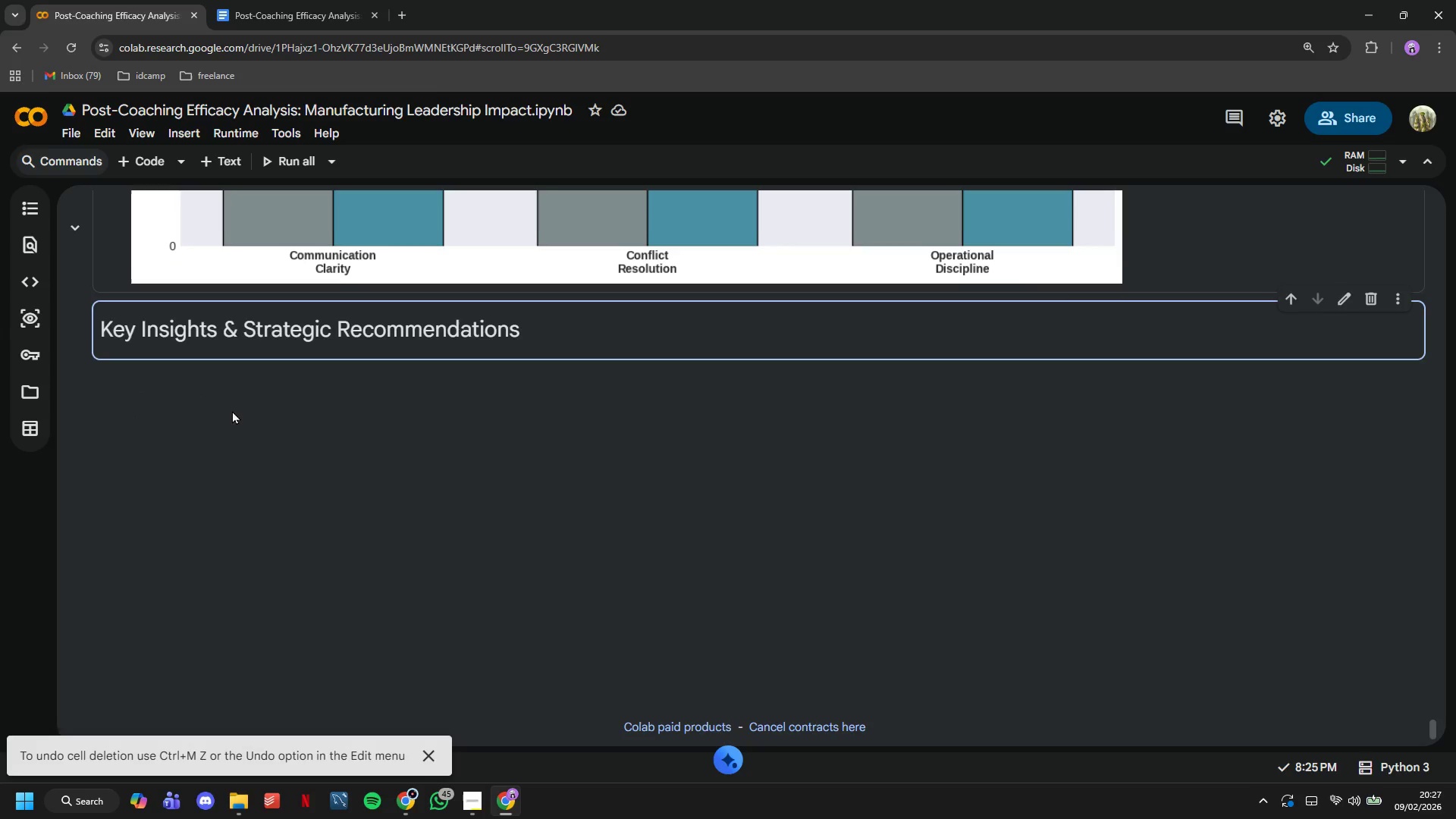 
left_click([234, 366])
 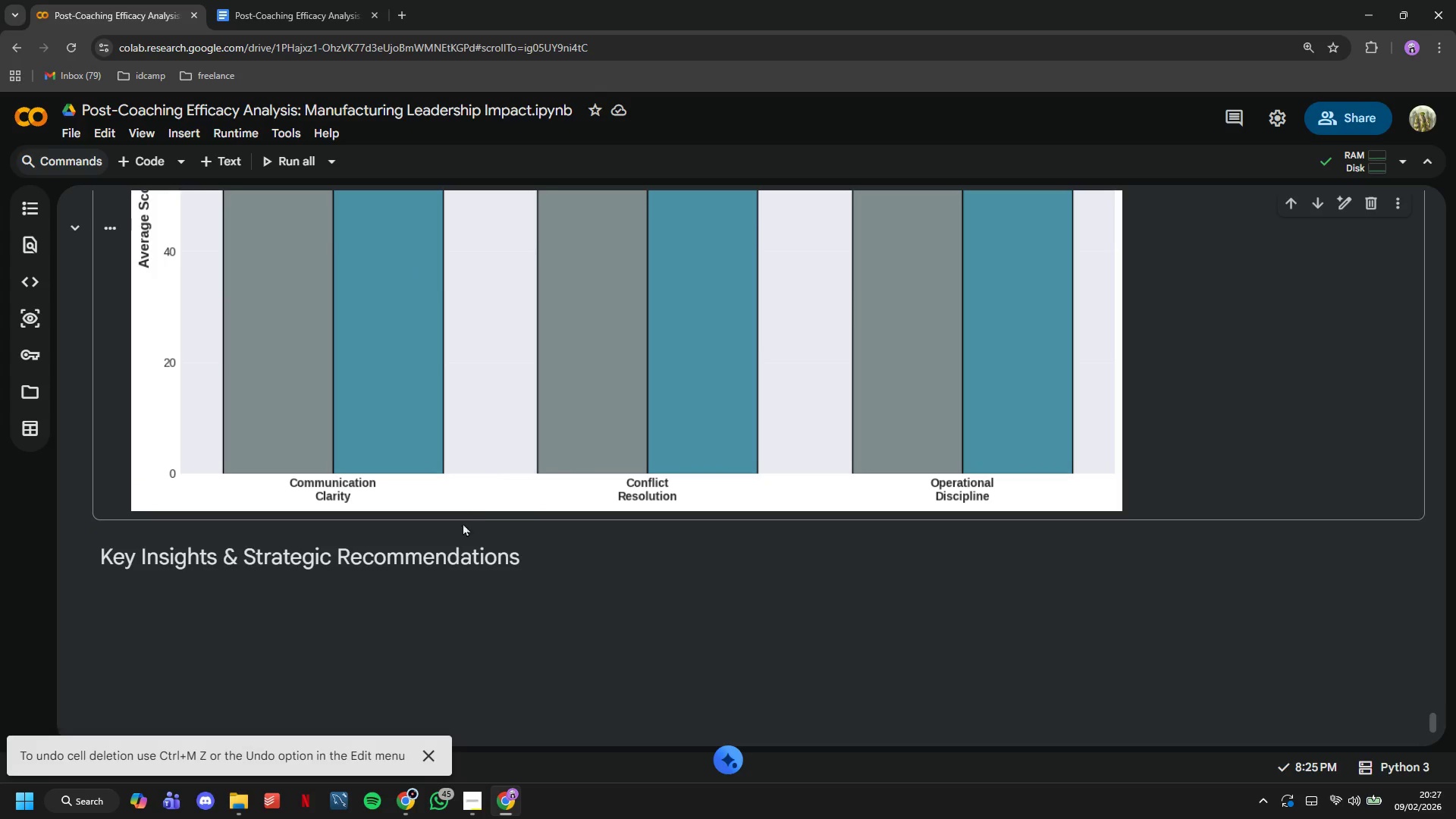 
scroll: coordinate [232, 410], scroll_direction: up, amount: 3.0
 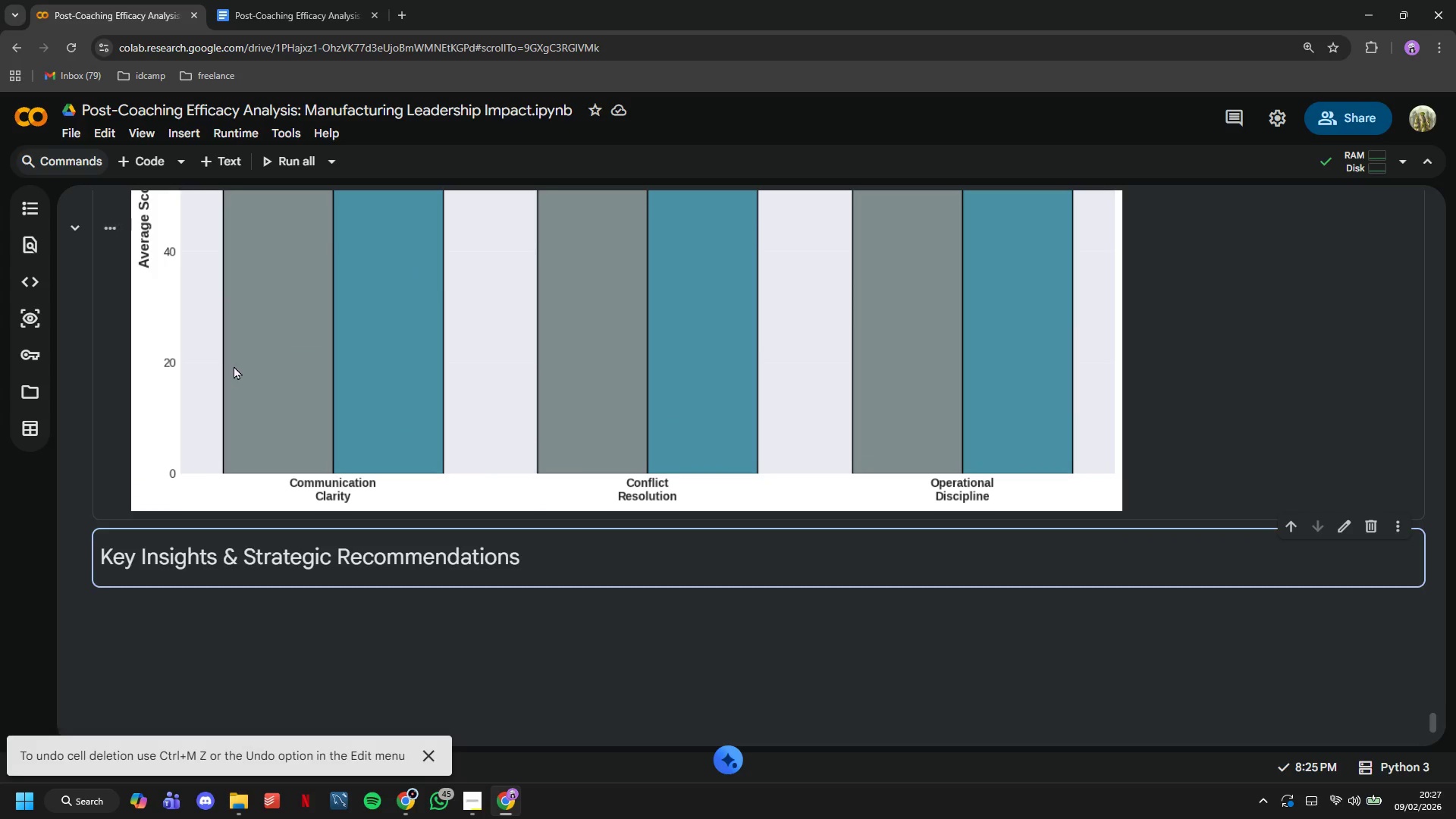 
scroll: coordinate [450, 542], scroll_direction: down, amount: 2.0
 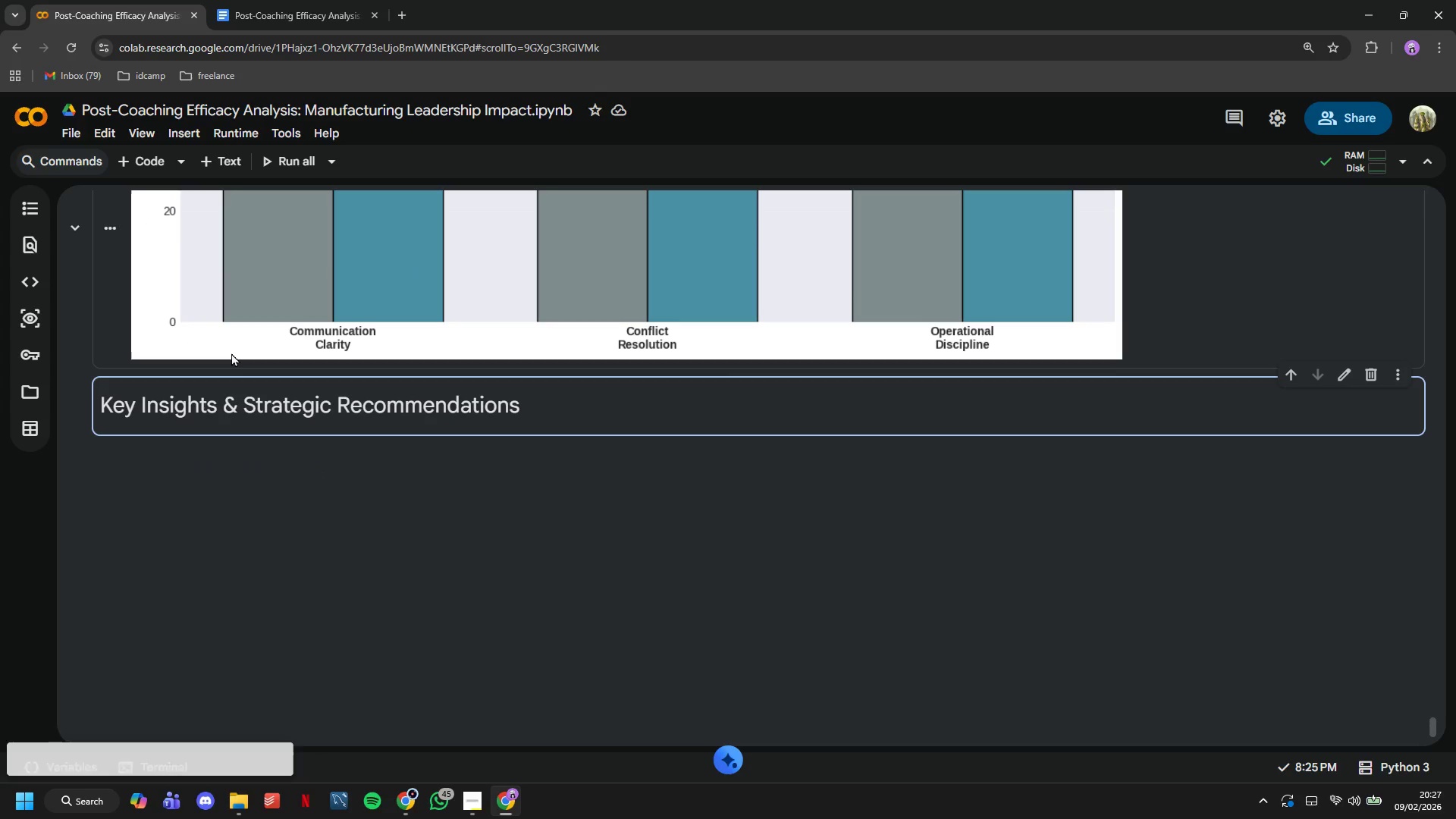 
hold_key(key=ControlLeft, duration=1.38)
 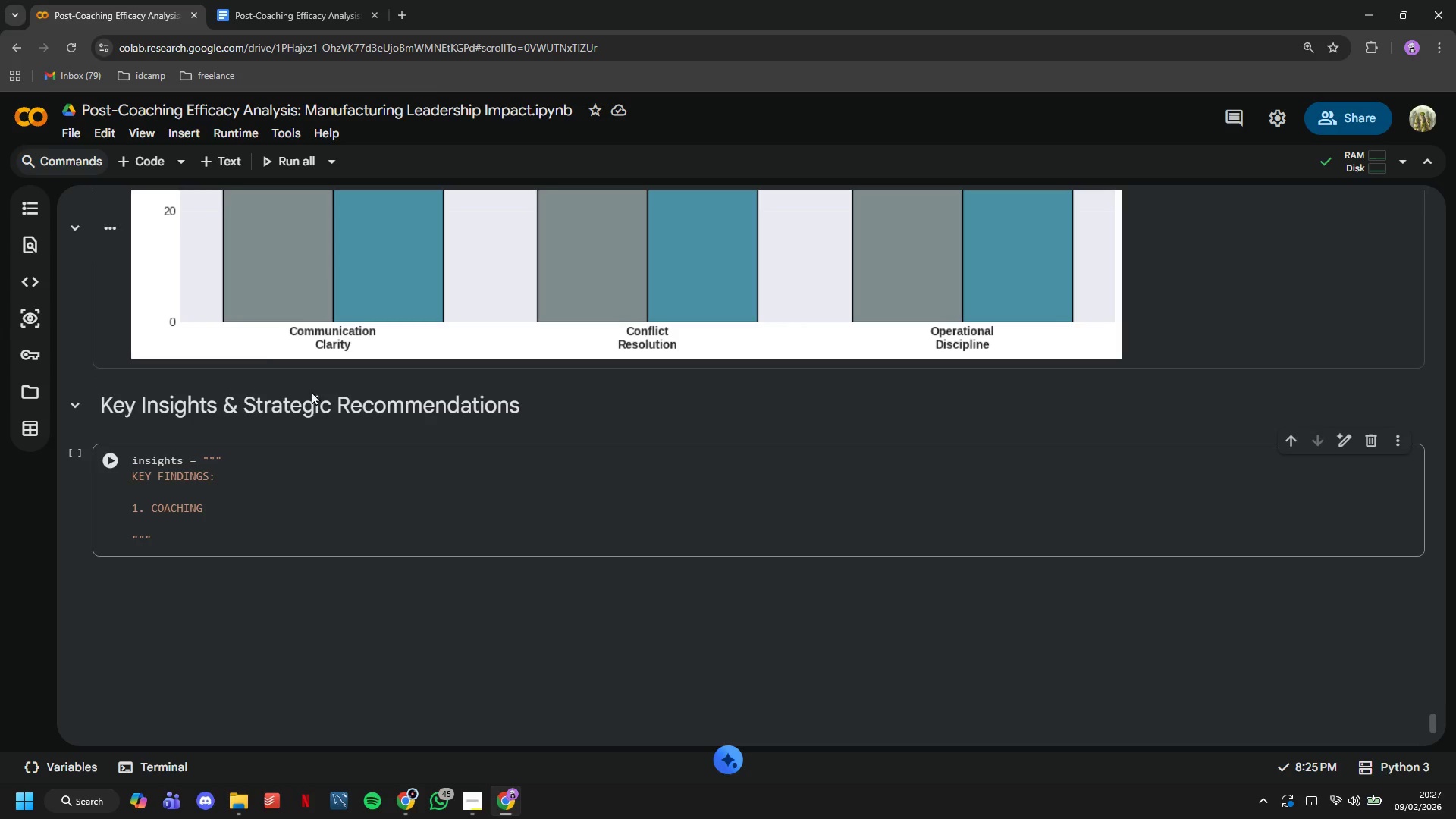 
hold_key(key=M, duration=0.41)